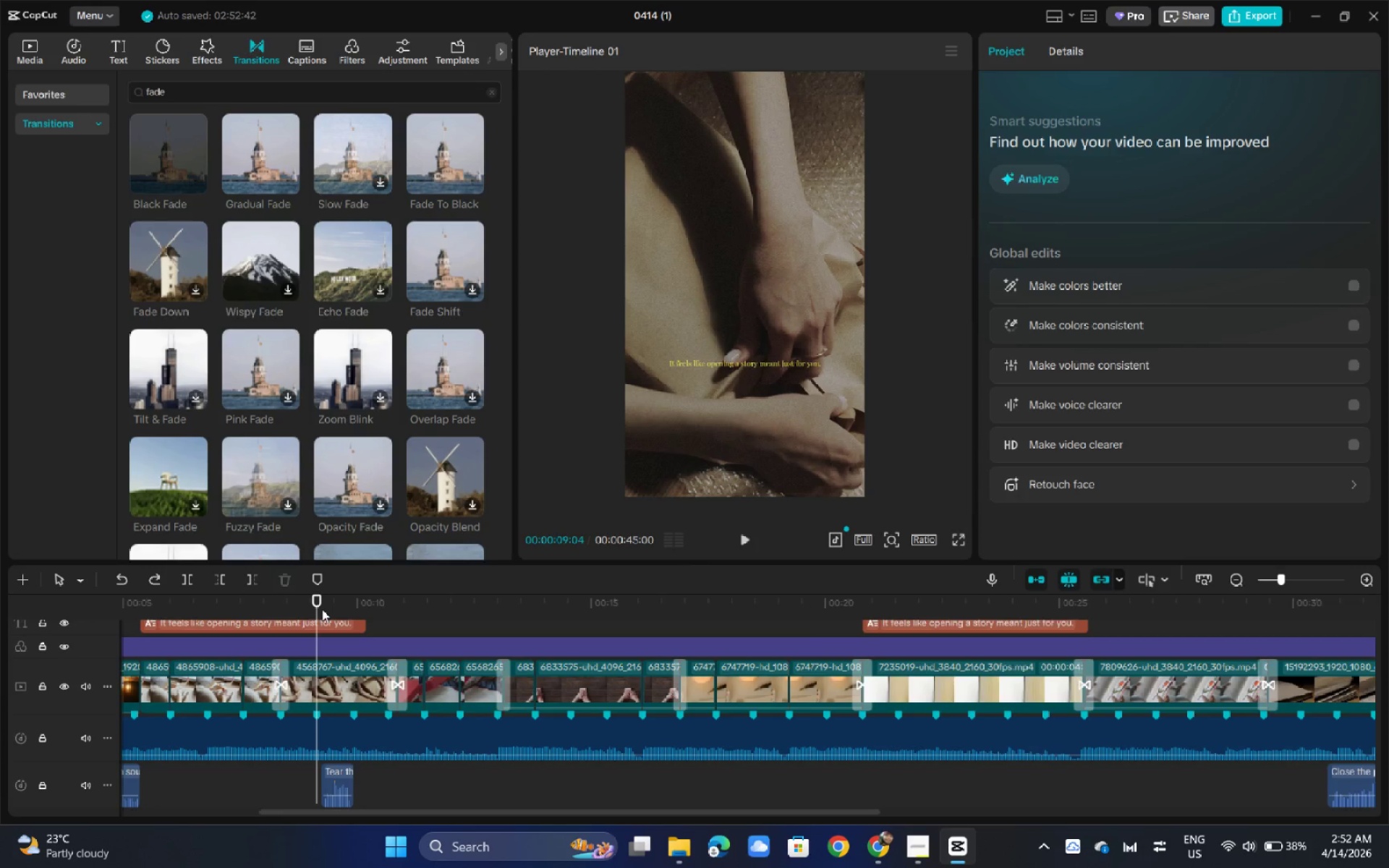 
key(Control+B)
 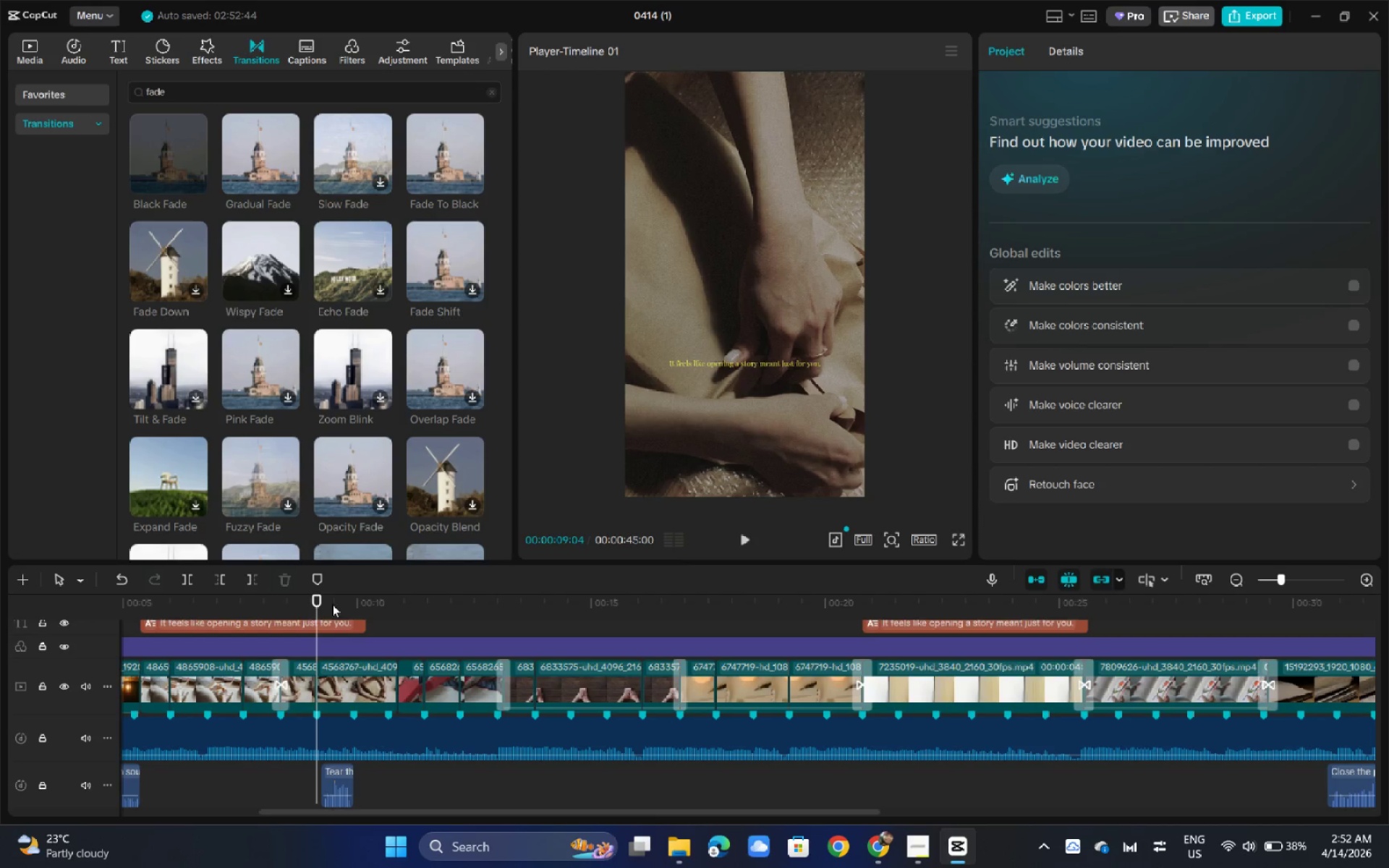 
left_click_drag(start_coordinate=[328, 600], to_coordinate=[352, 604])
 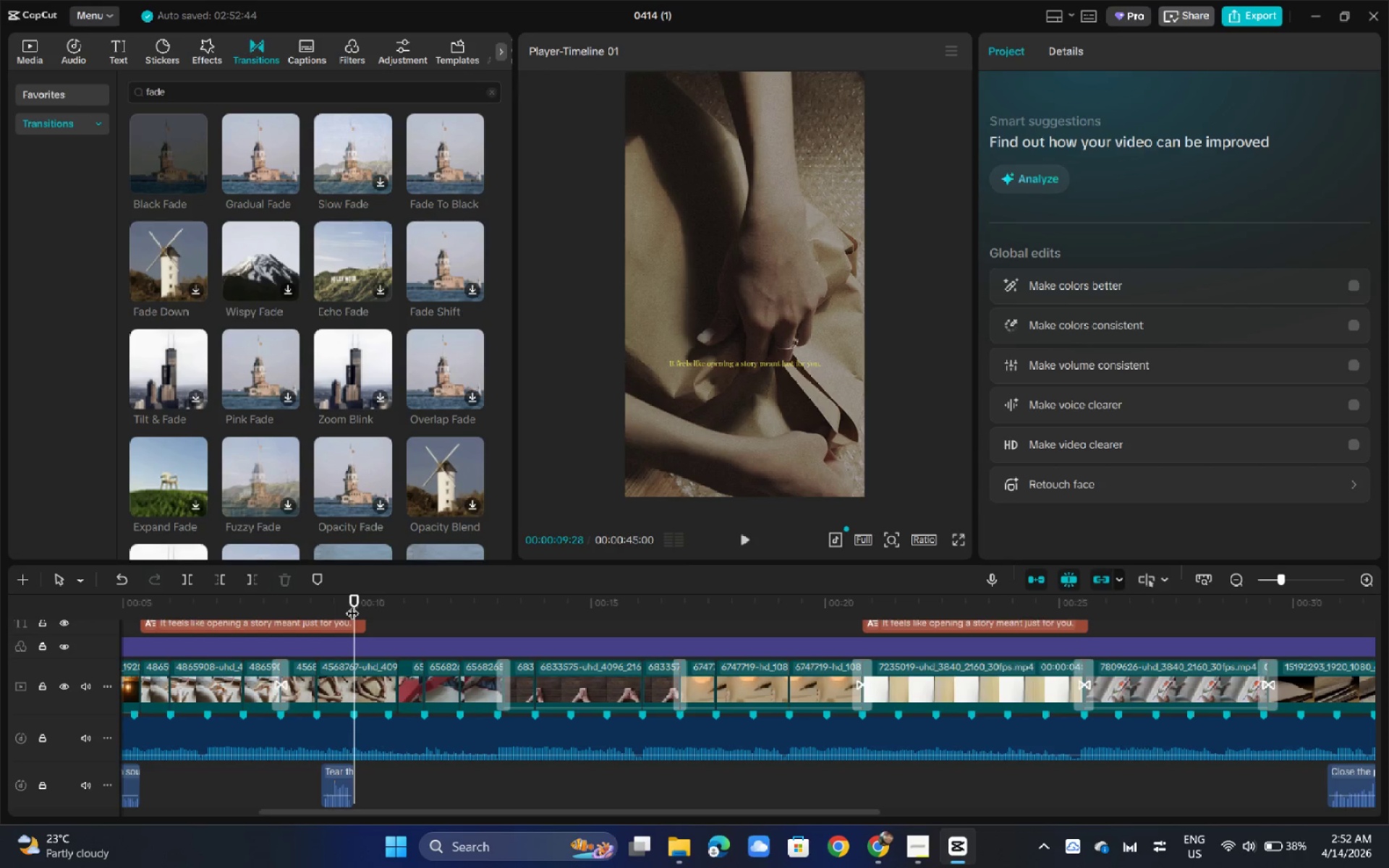 
key(Control+ControlLeft)
 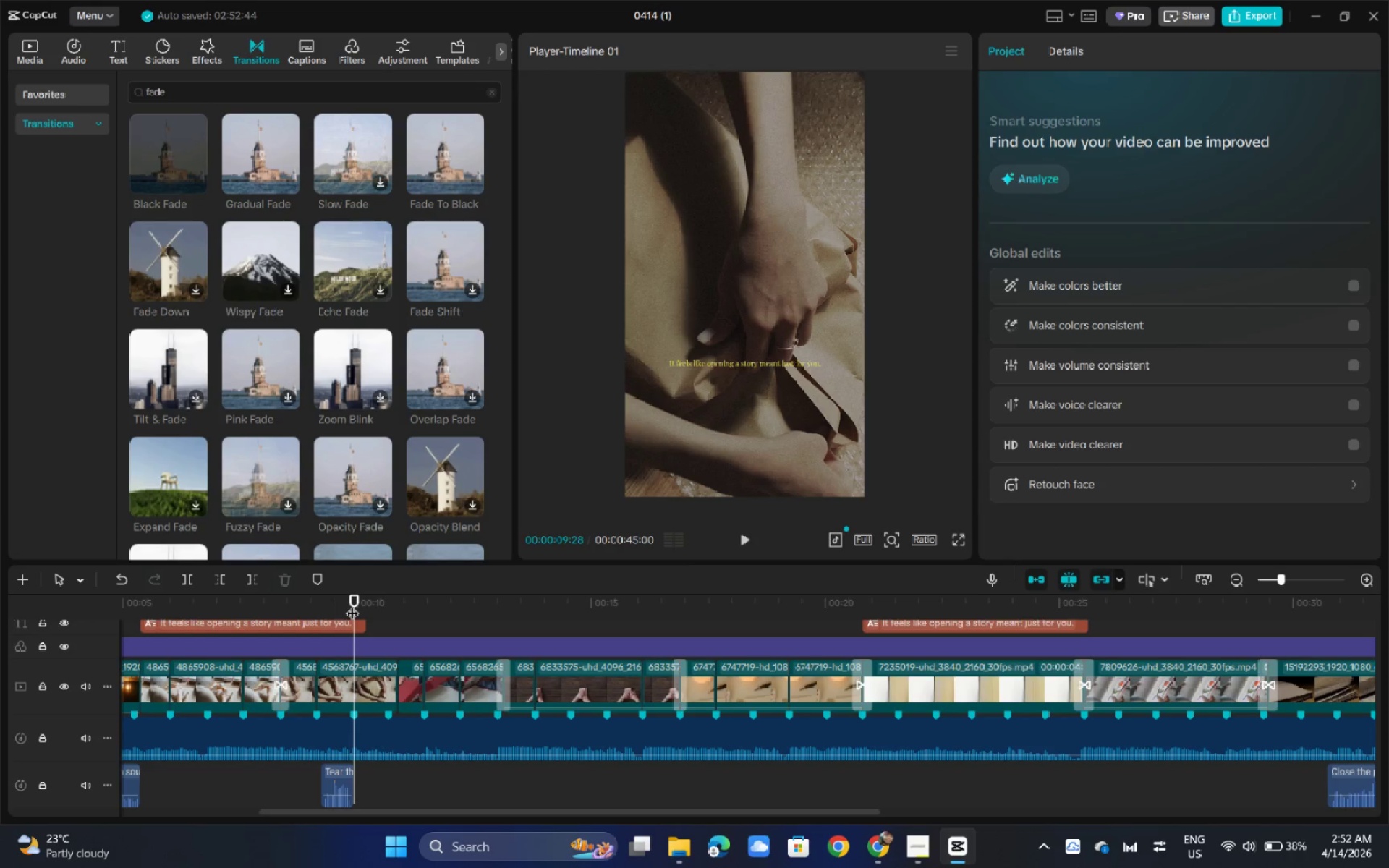 
key(Control+B)
 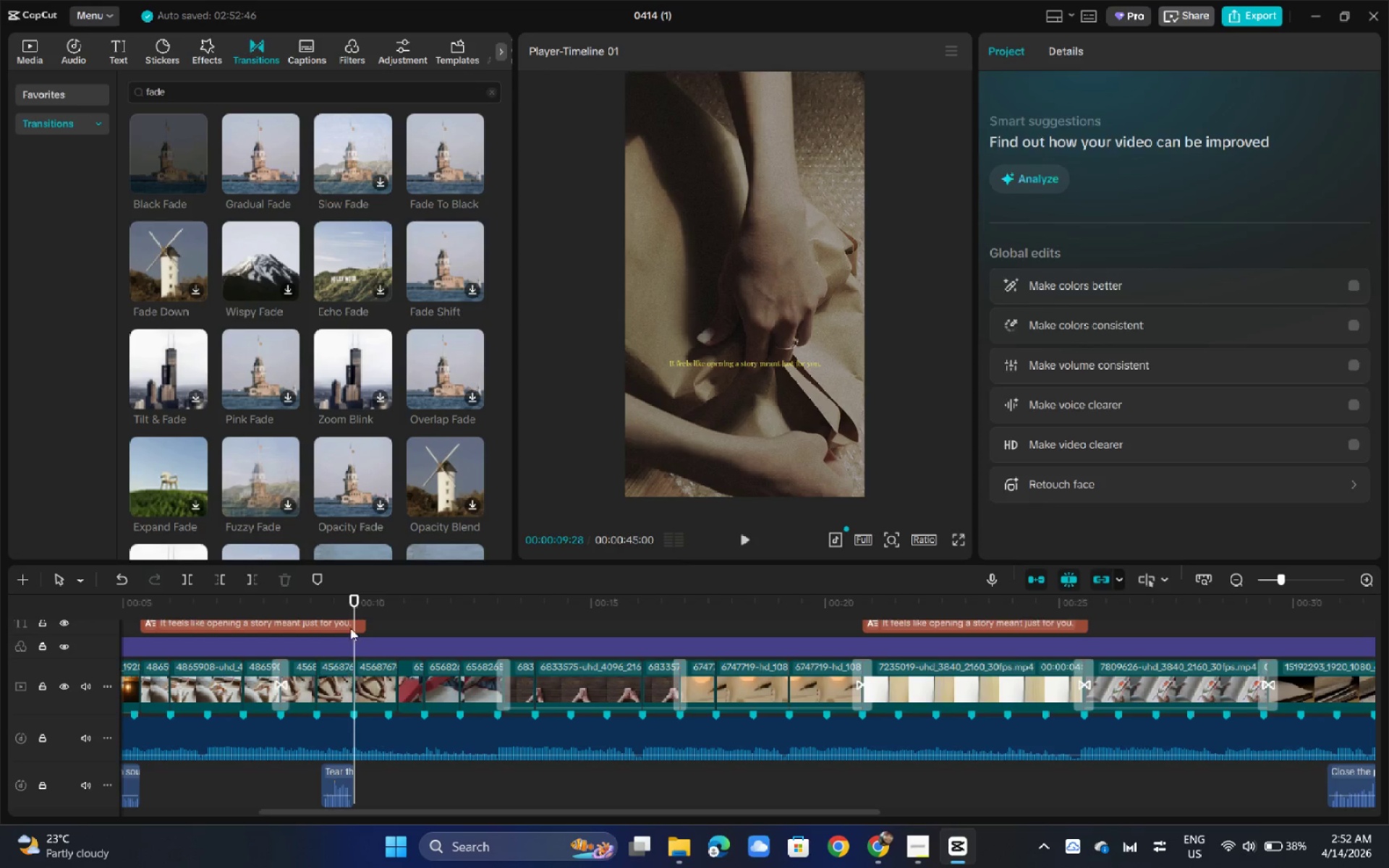 
left_click_drag(start_coordinate=[351, 592], to_coordinate=[347, 592])
 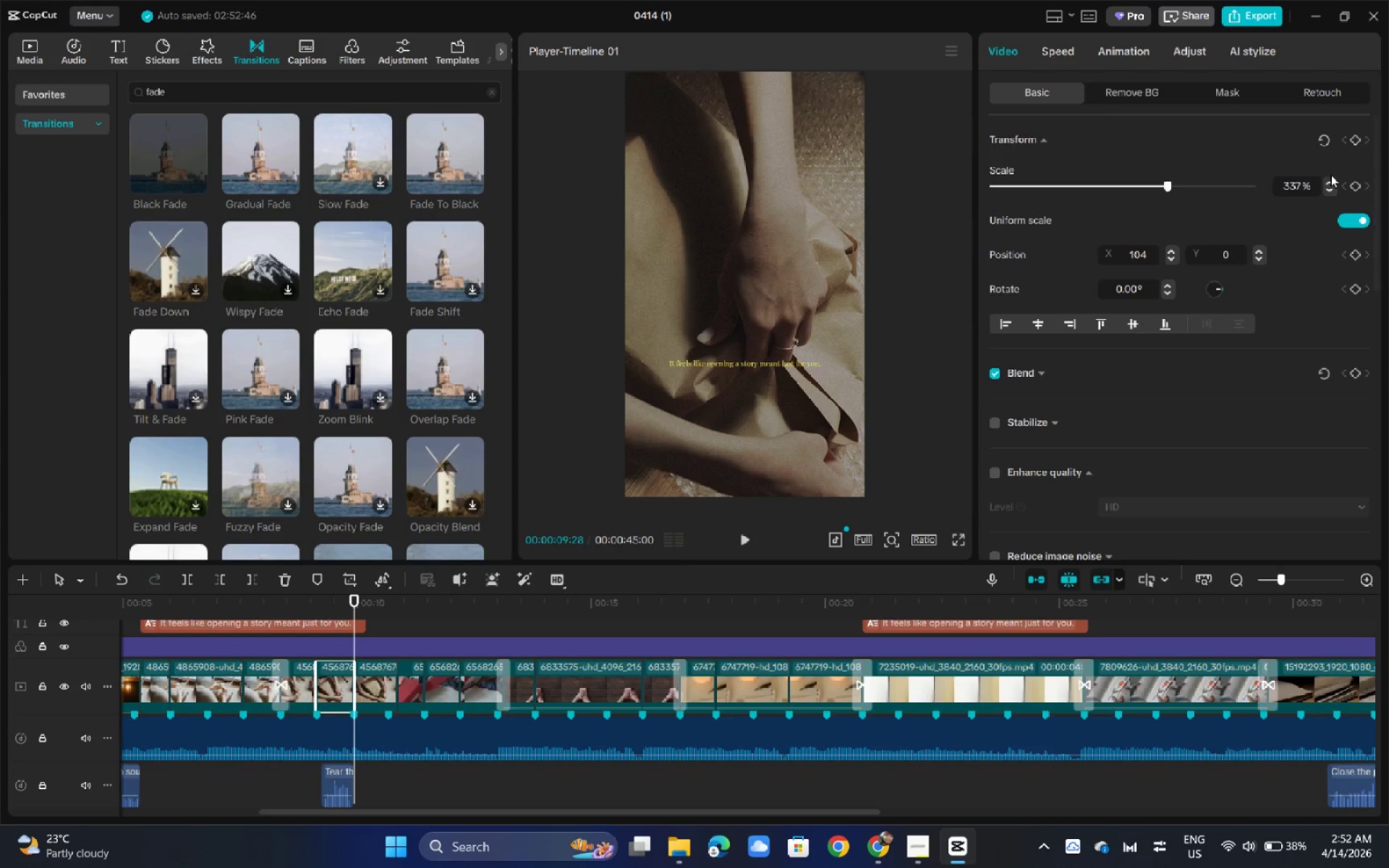 
double_click([1333, 182])
 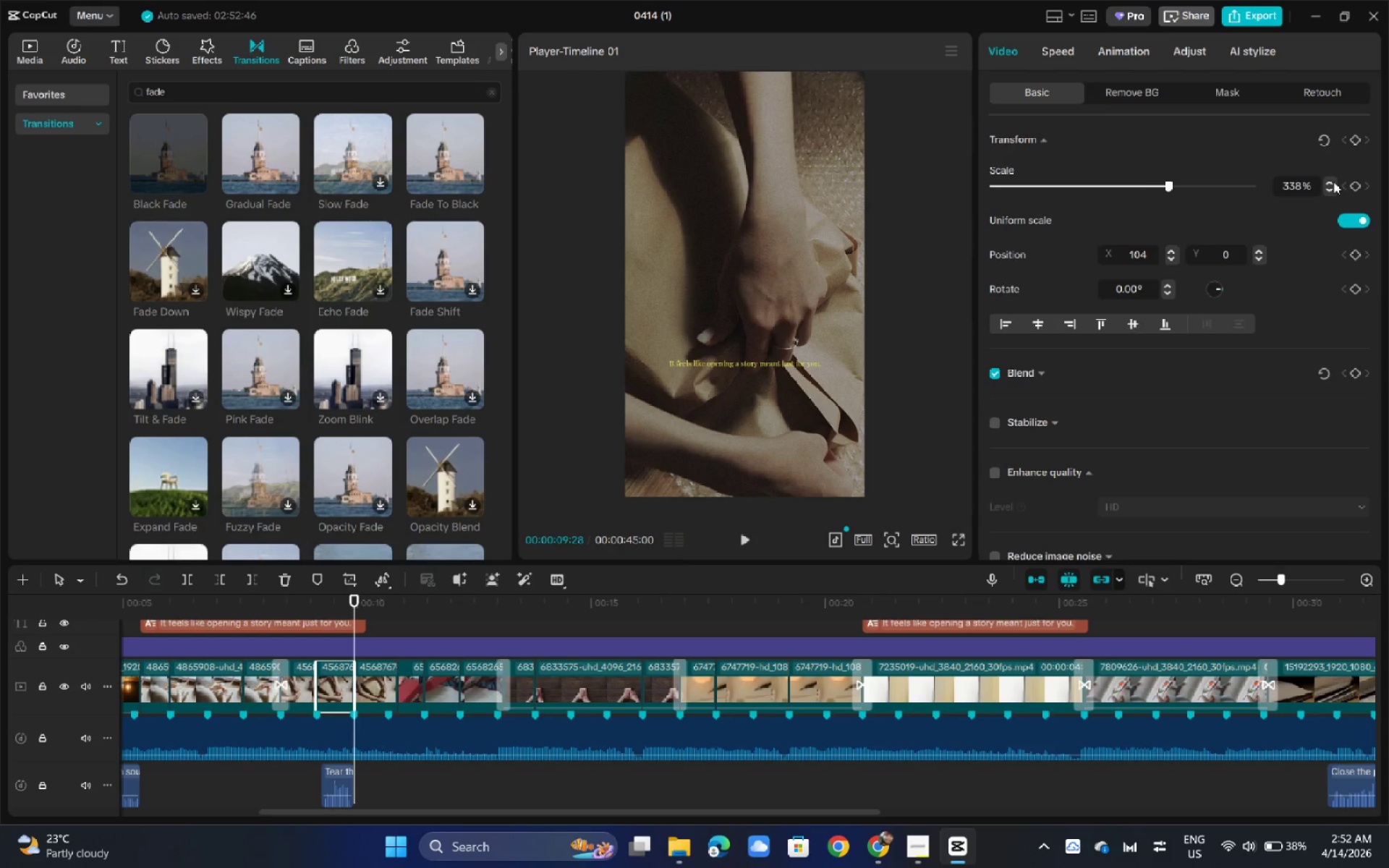 
triple_click([1333, 182])
 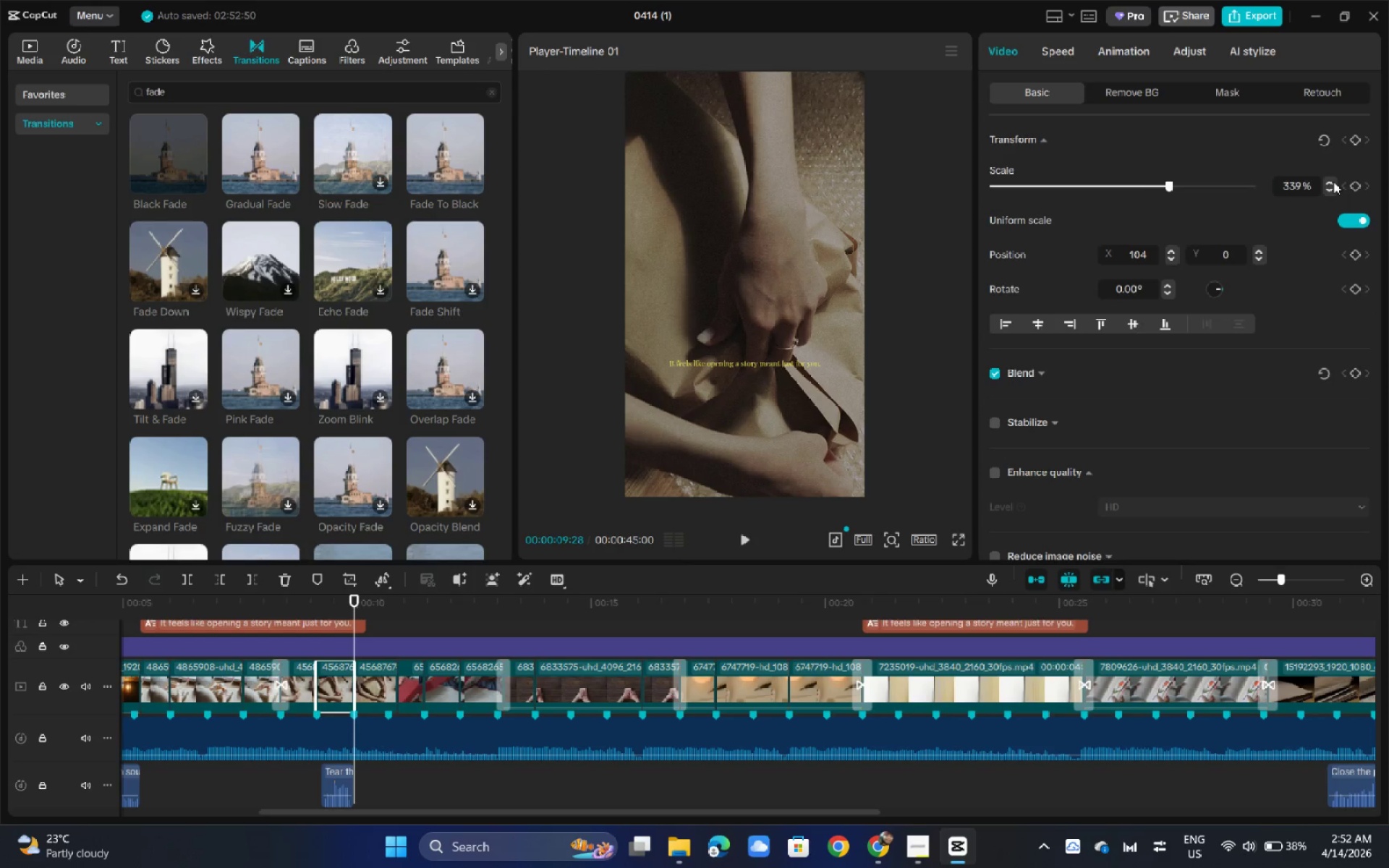 
triple_click([1333, 182])
 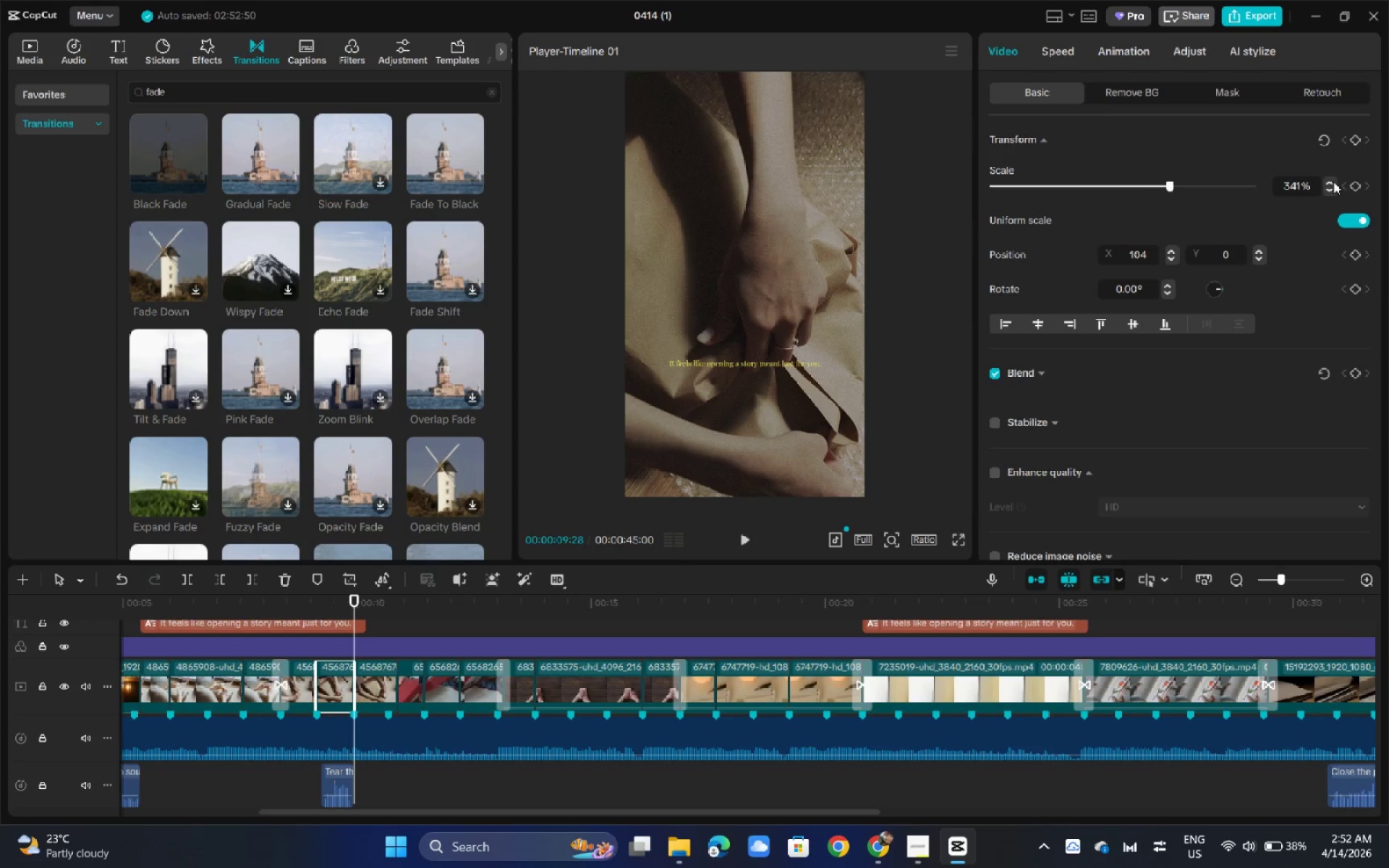 
triple_click([1333, 182])
 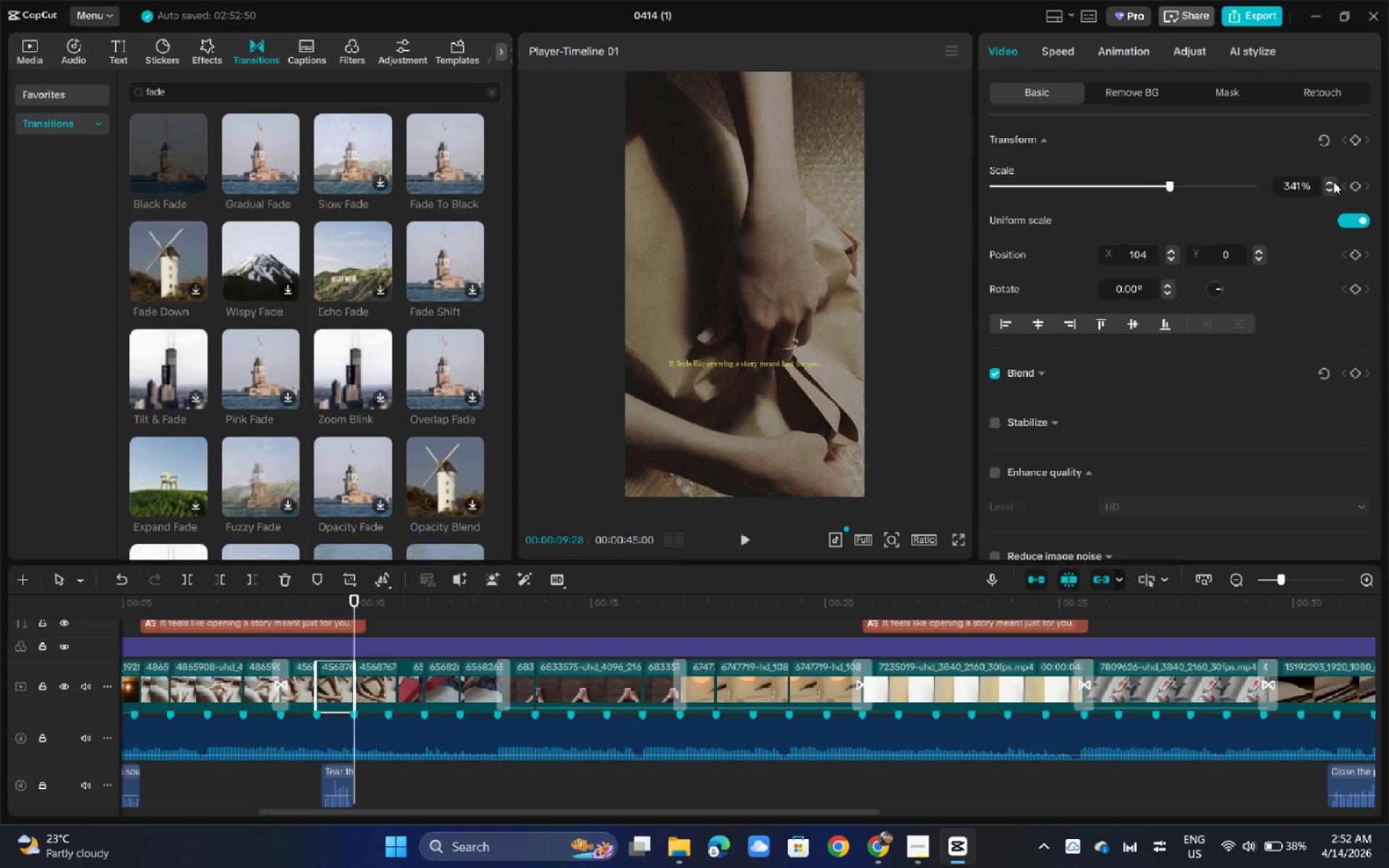 
triple_click([1333, 182])
 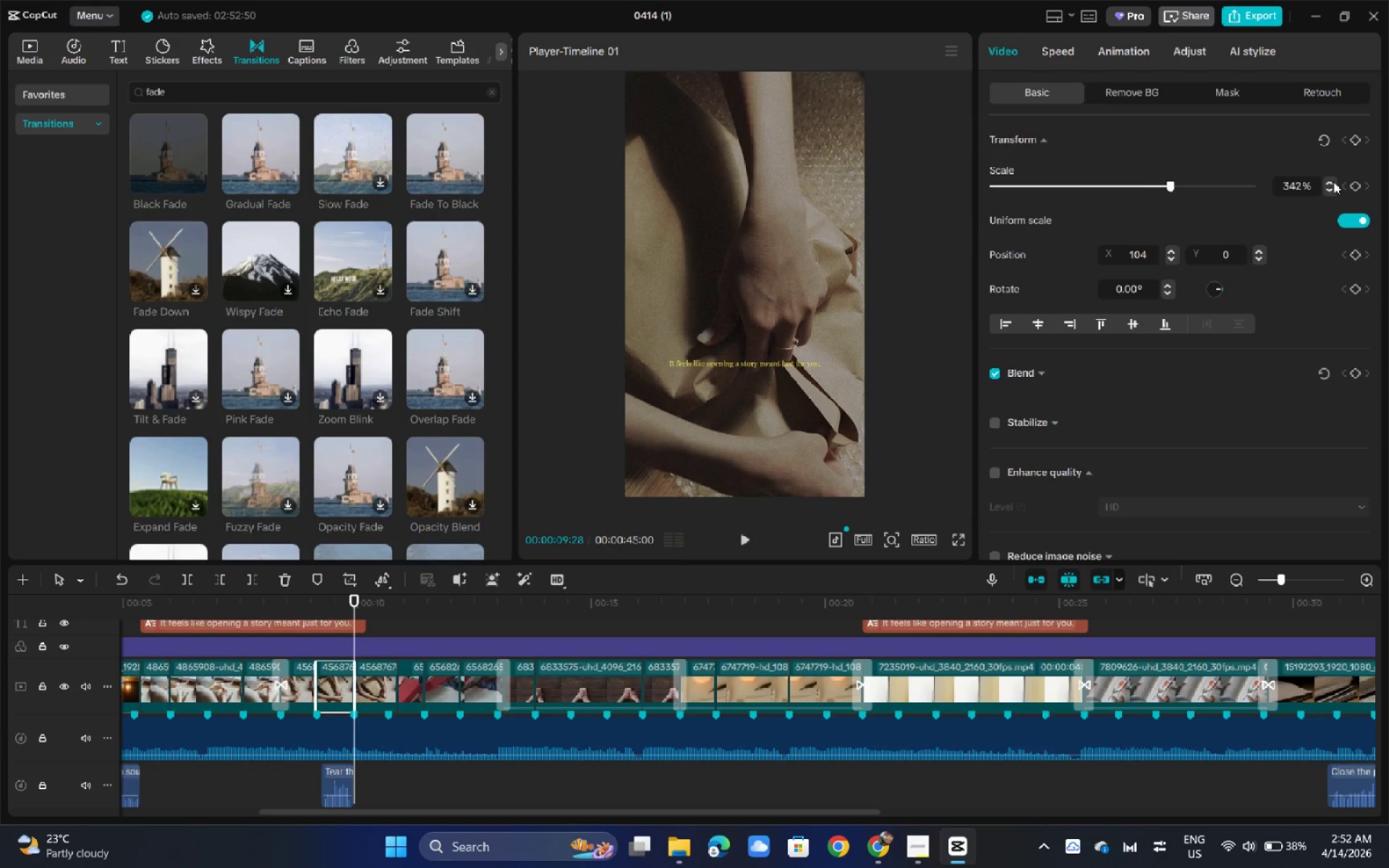 
triple_click([1333, 182])
 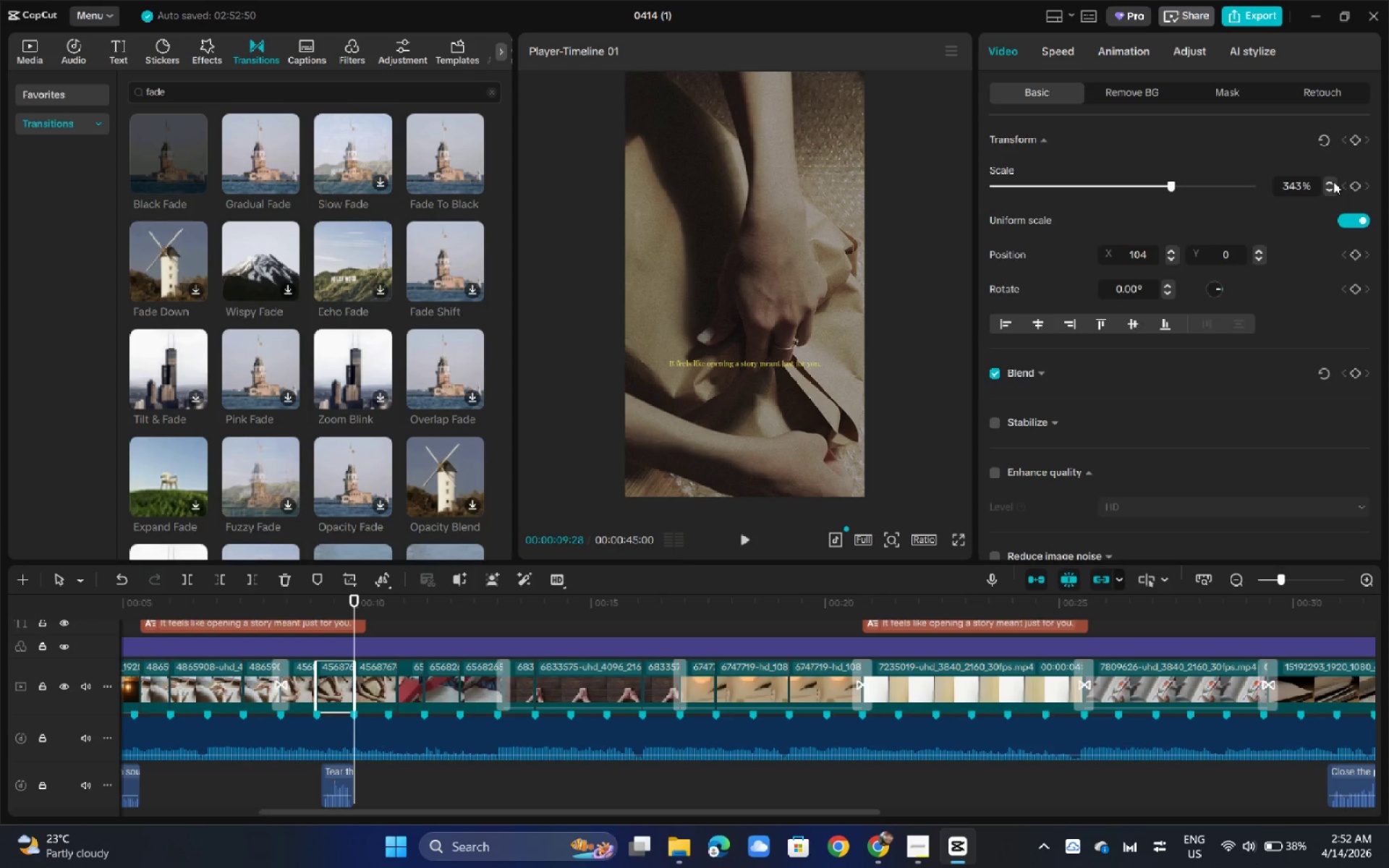 
triple_click([1333, 182])
 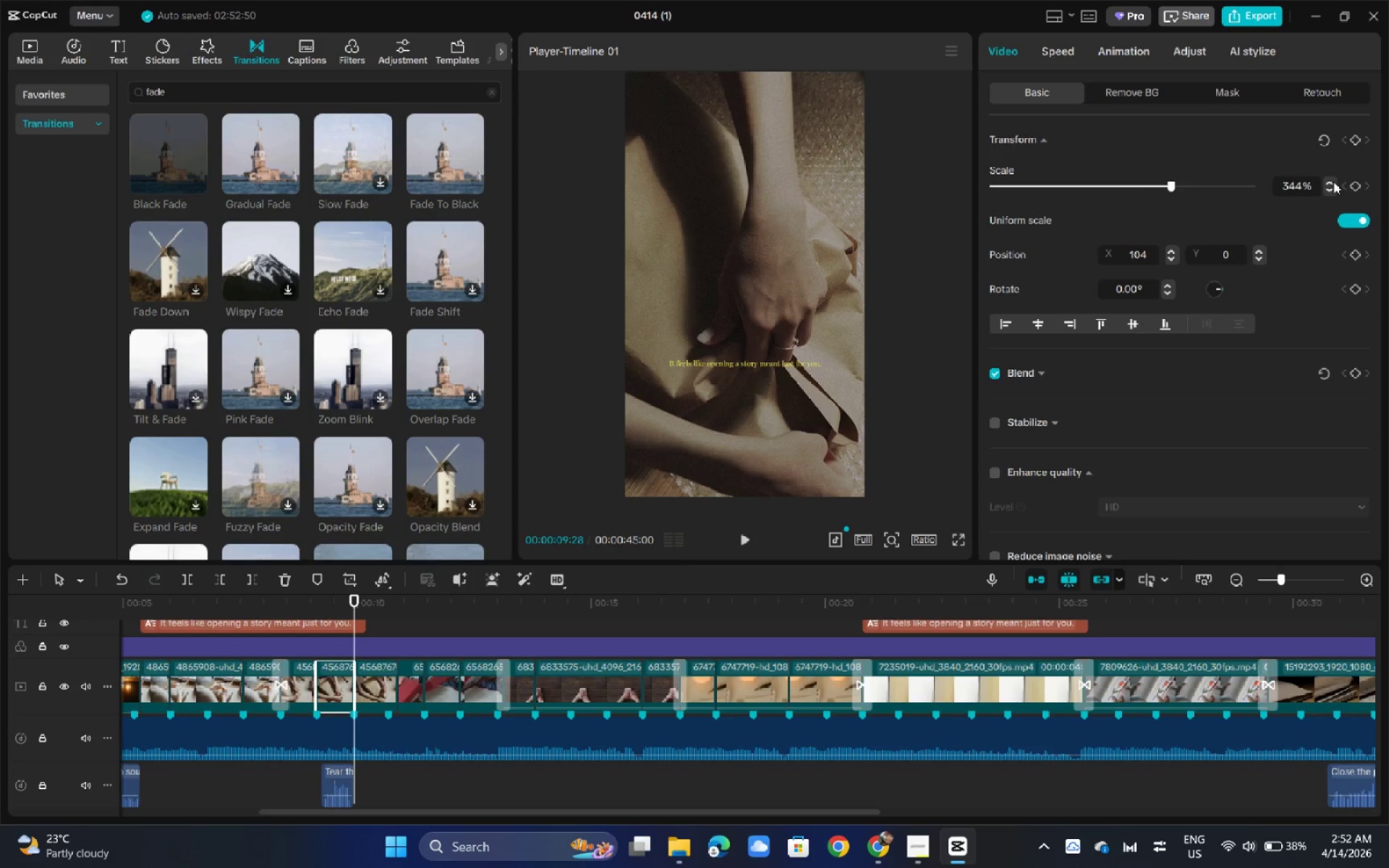 
triple_click([1333, 182])
 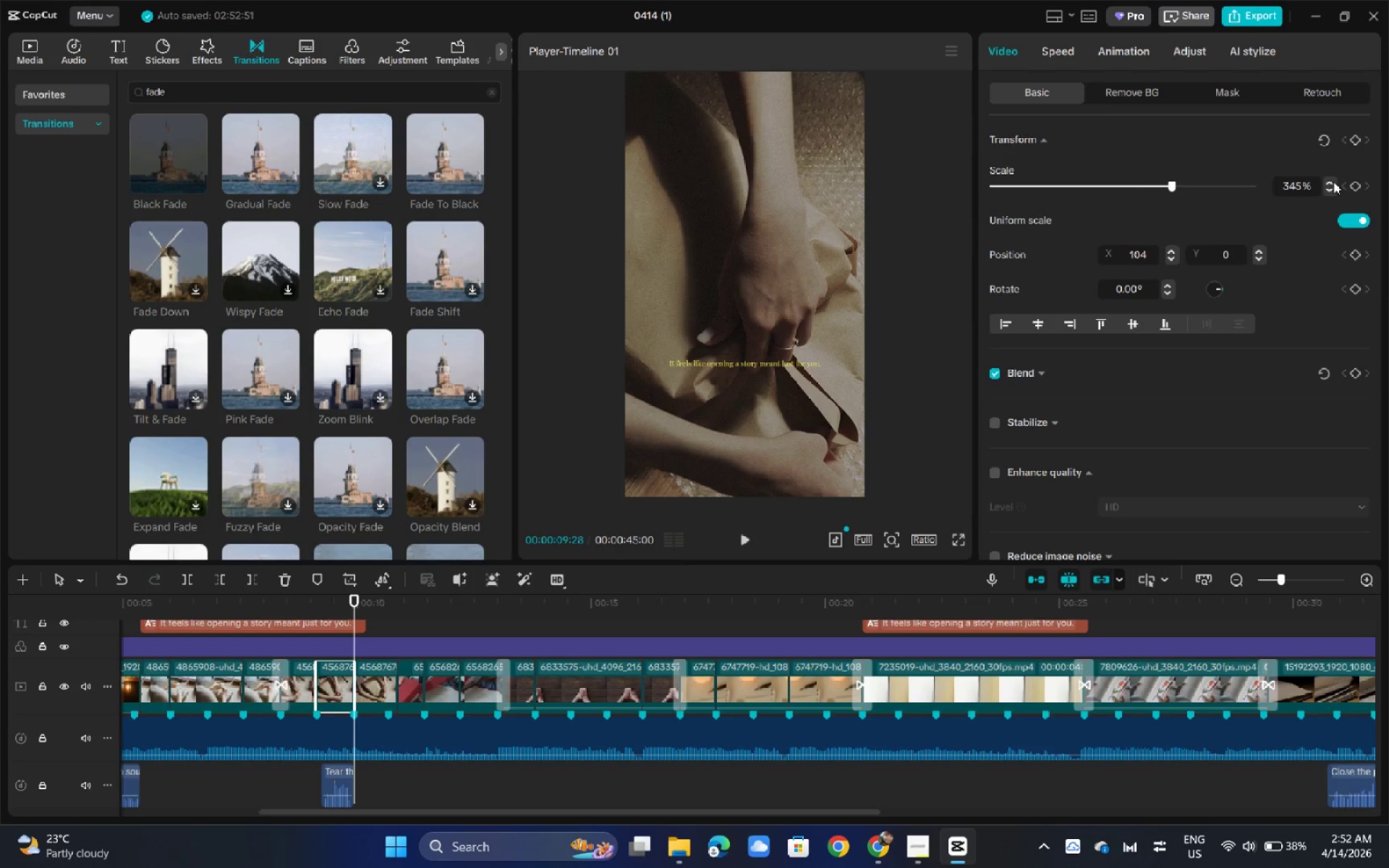 
triple_click([1333, 182])
 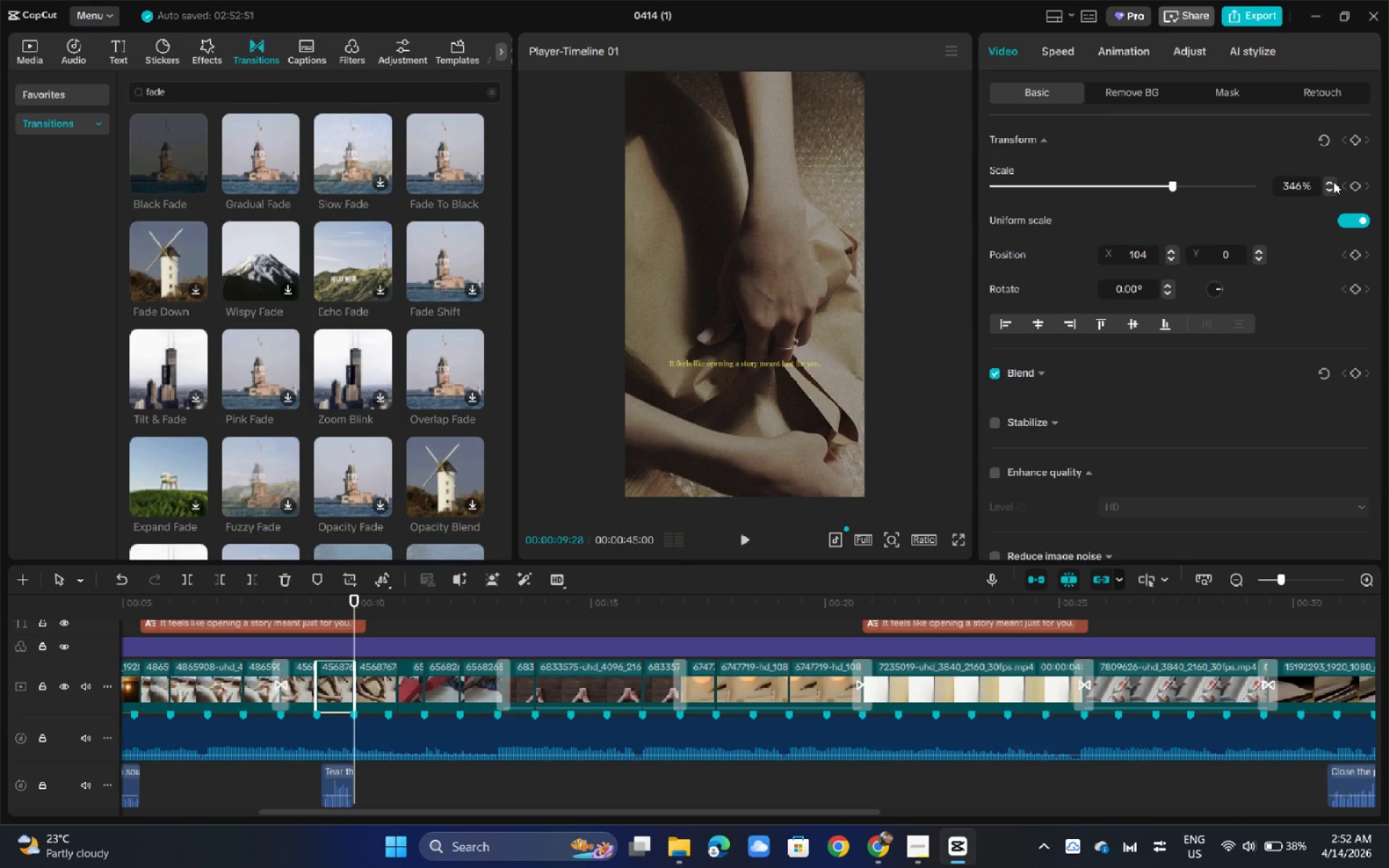 
triple_click([1333, 182])
 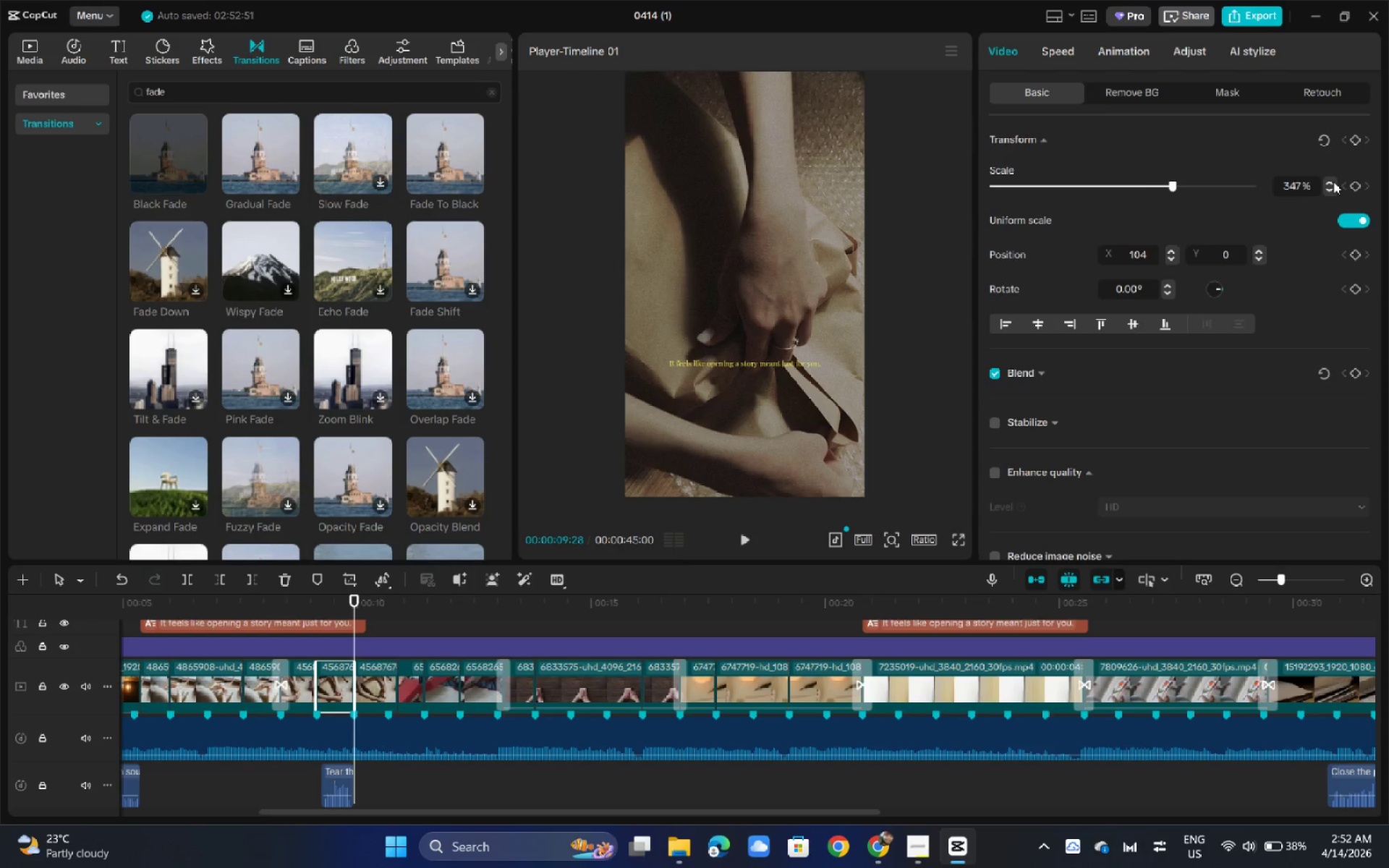 
triple_click([1333, 182])
 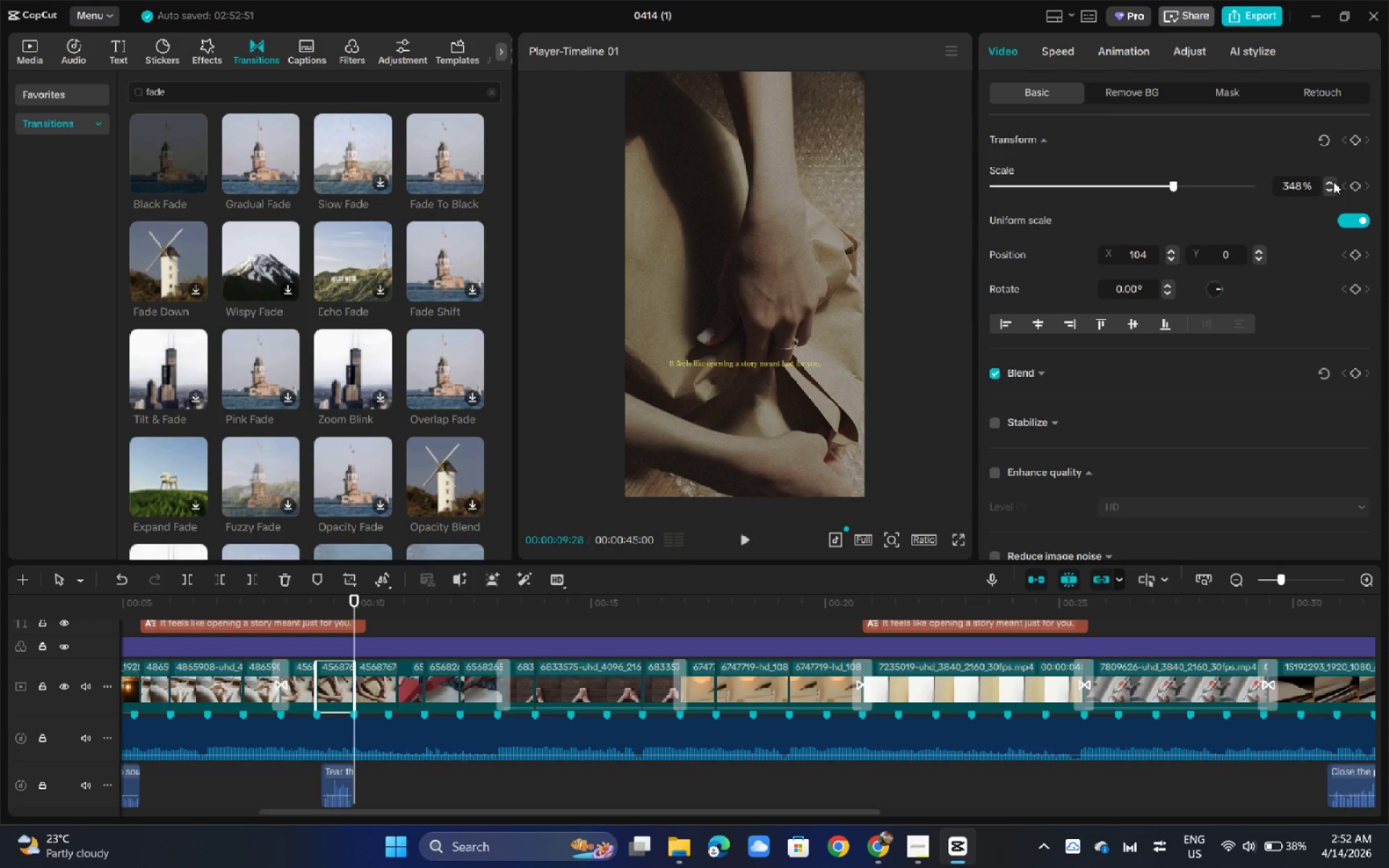 
triple_click([1333, 182])
 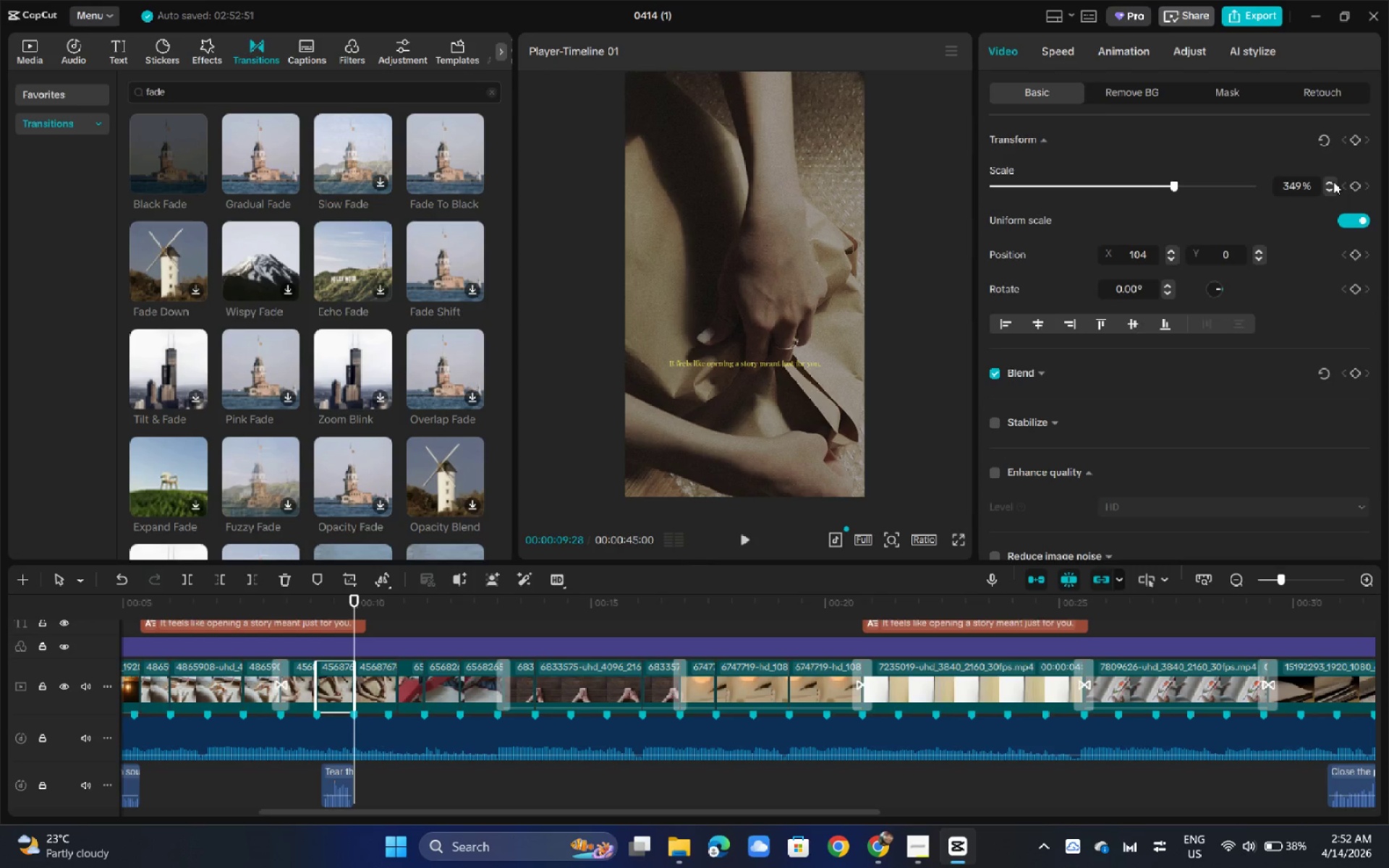 
triple_click([1333, 182])
 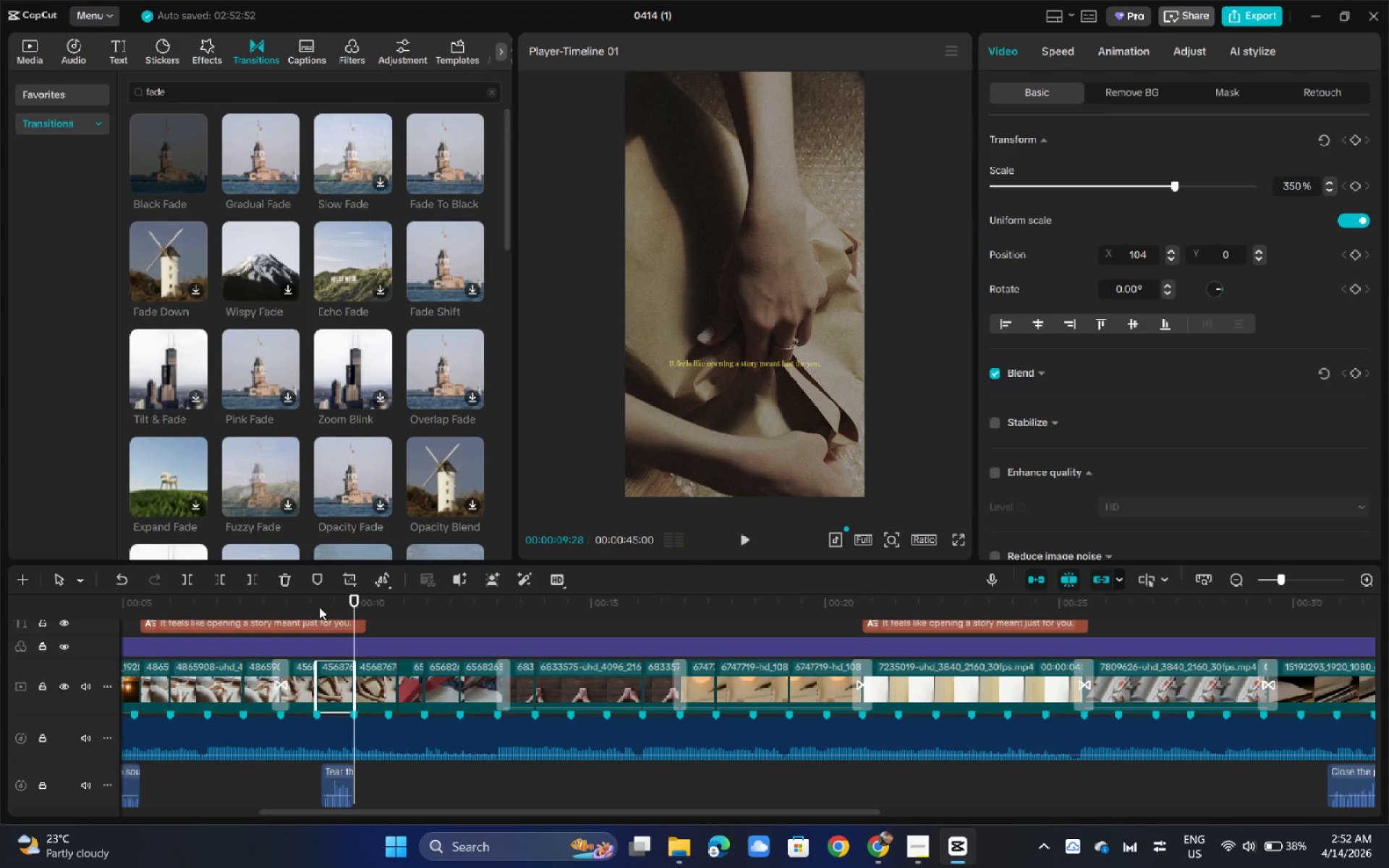 
key(Space)
 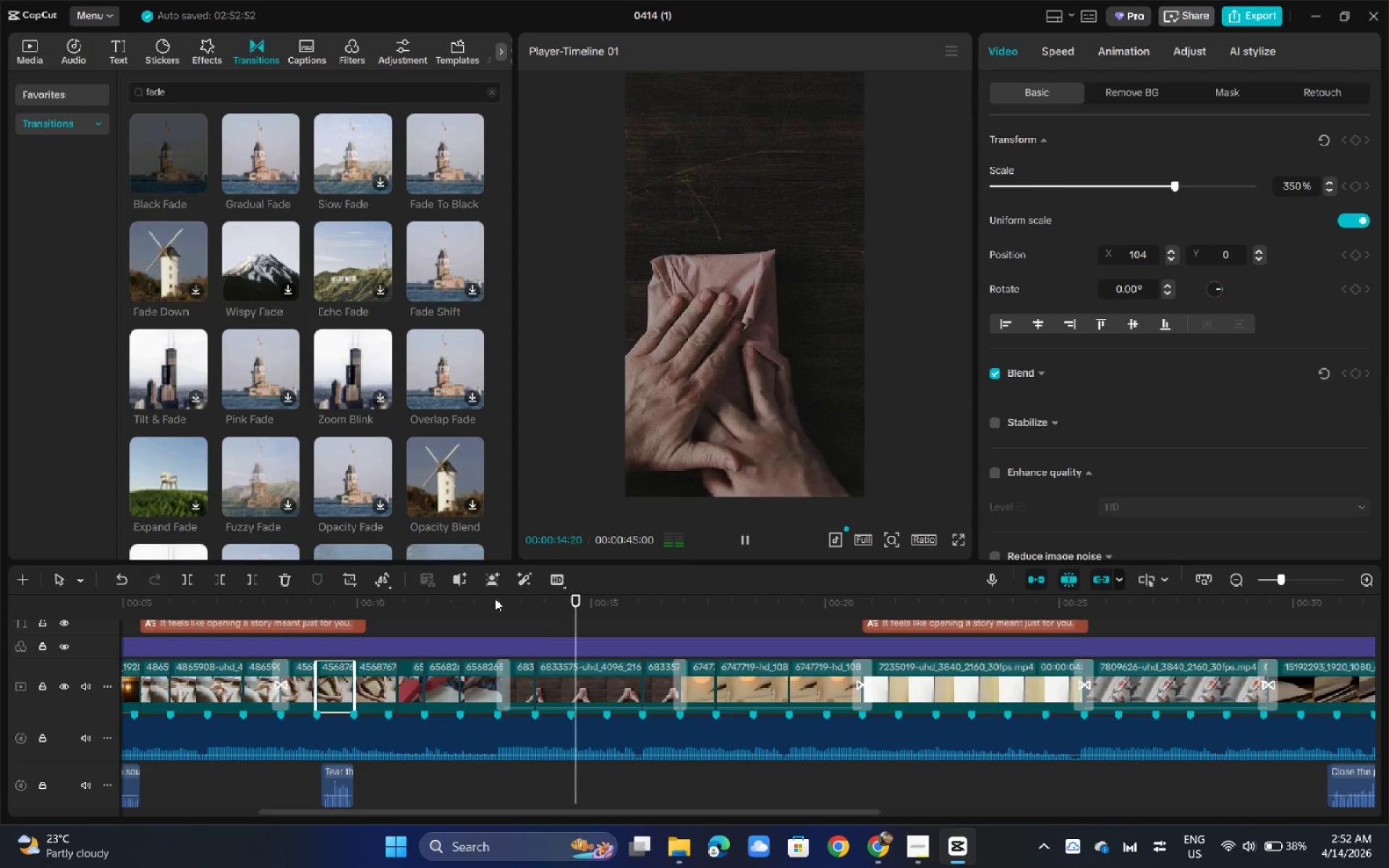 
wait(7.58)
 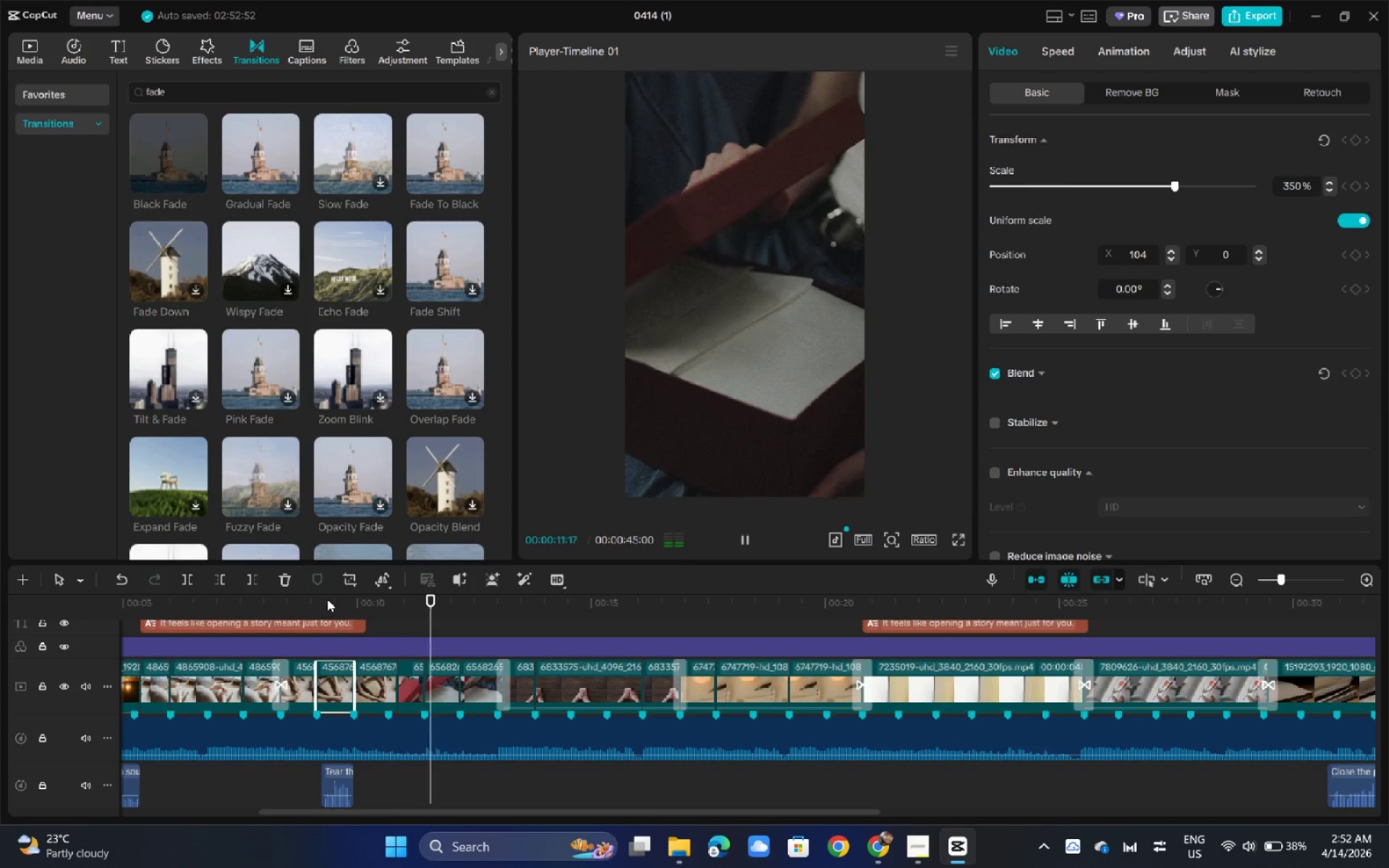 
double_click([587, 592])
 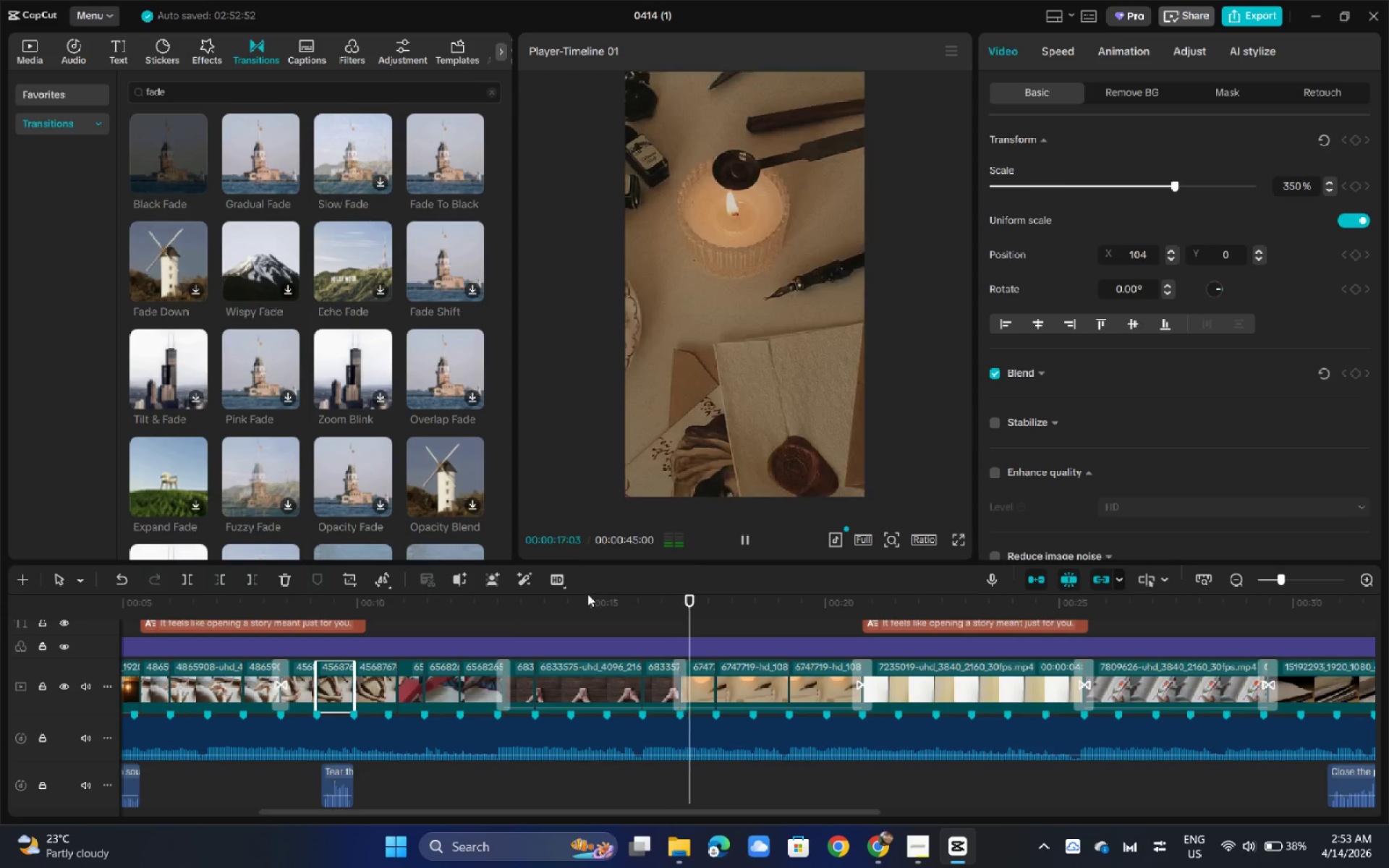 
left_click([587, 597])
 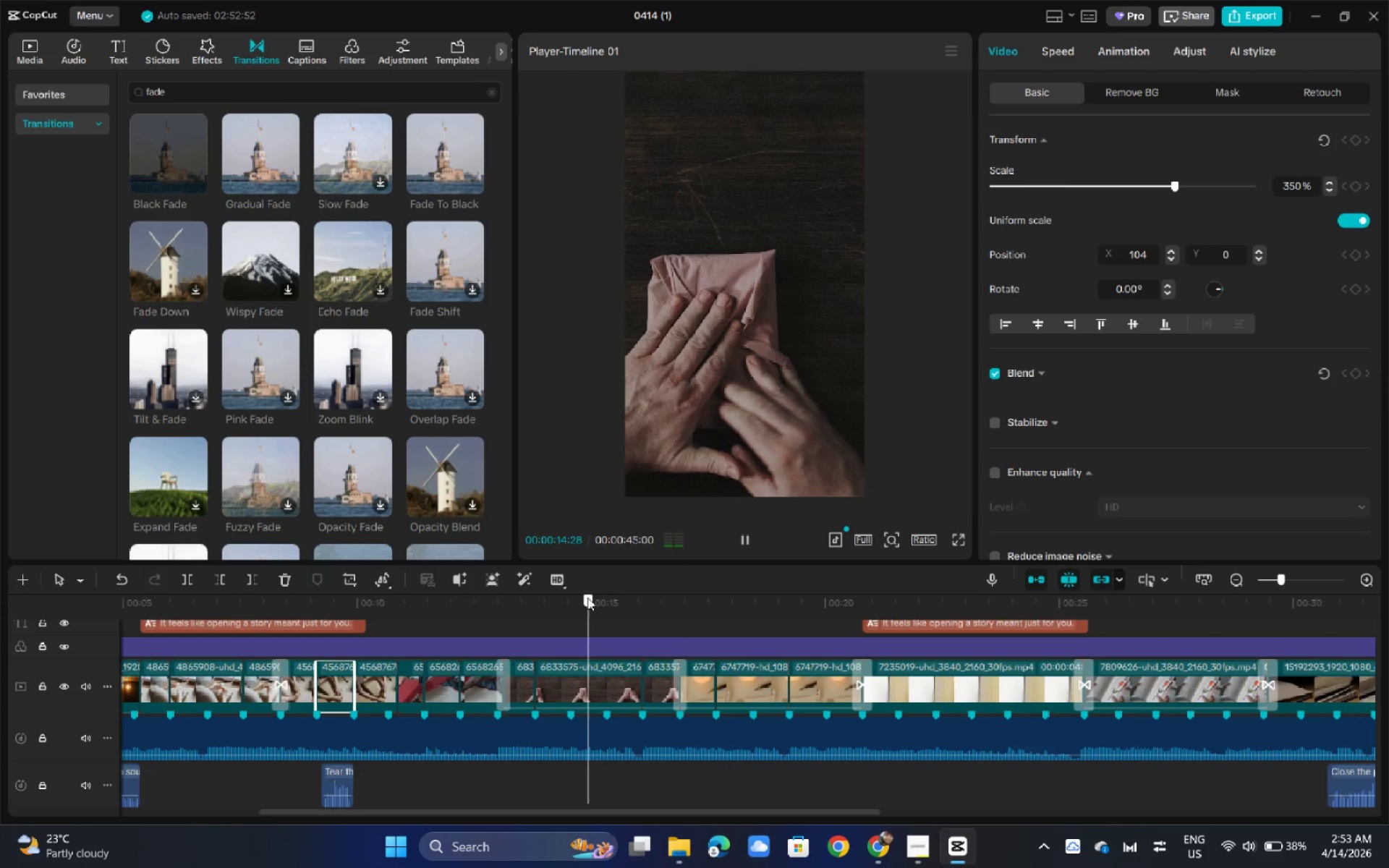 
key(Space)
 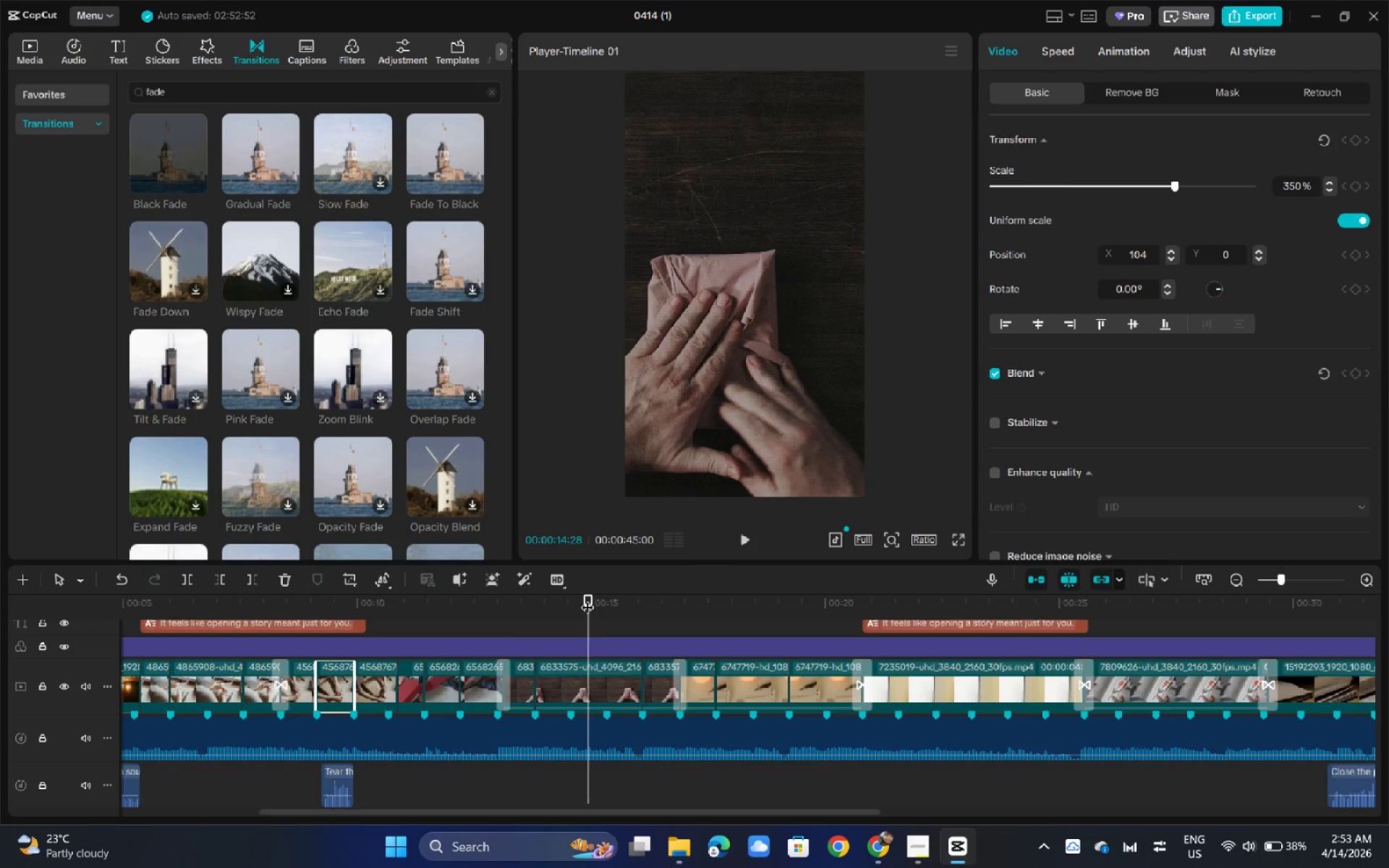 
key(Space)
 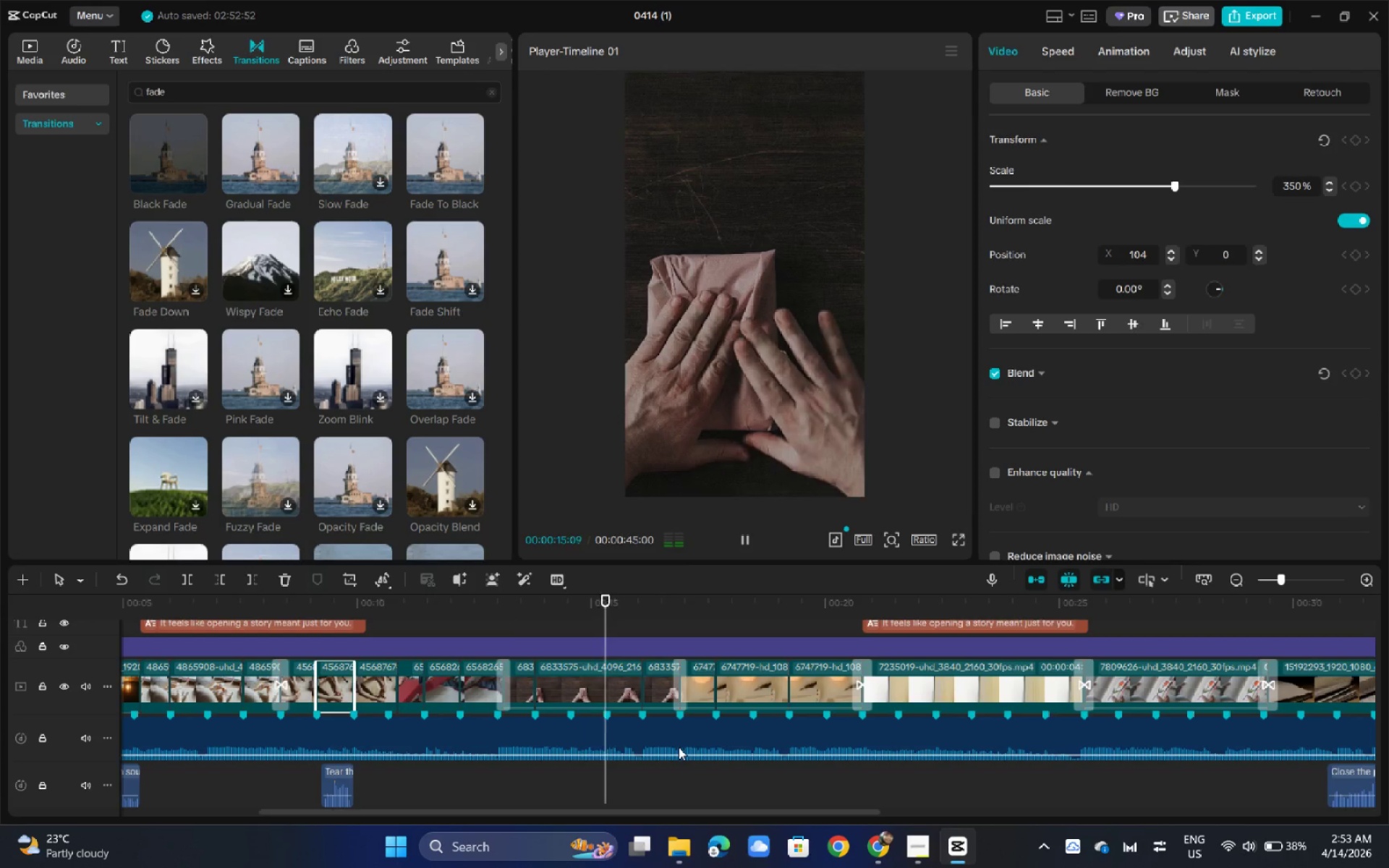 
left_click_drag(start_coordinate=[671, 745], to_coordinate=[571, 687])
 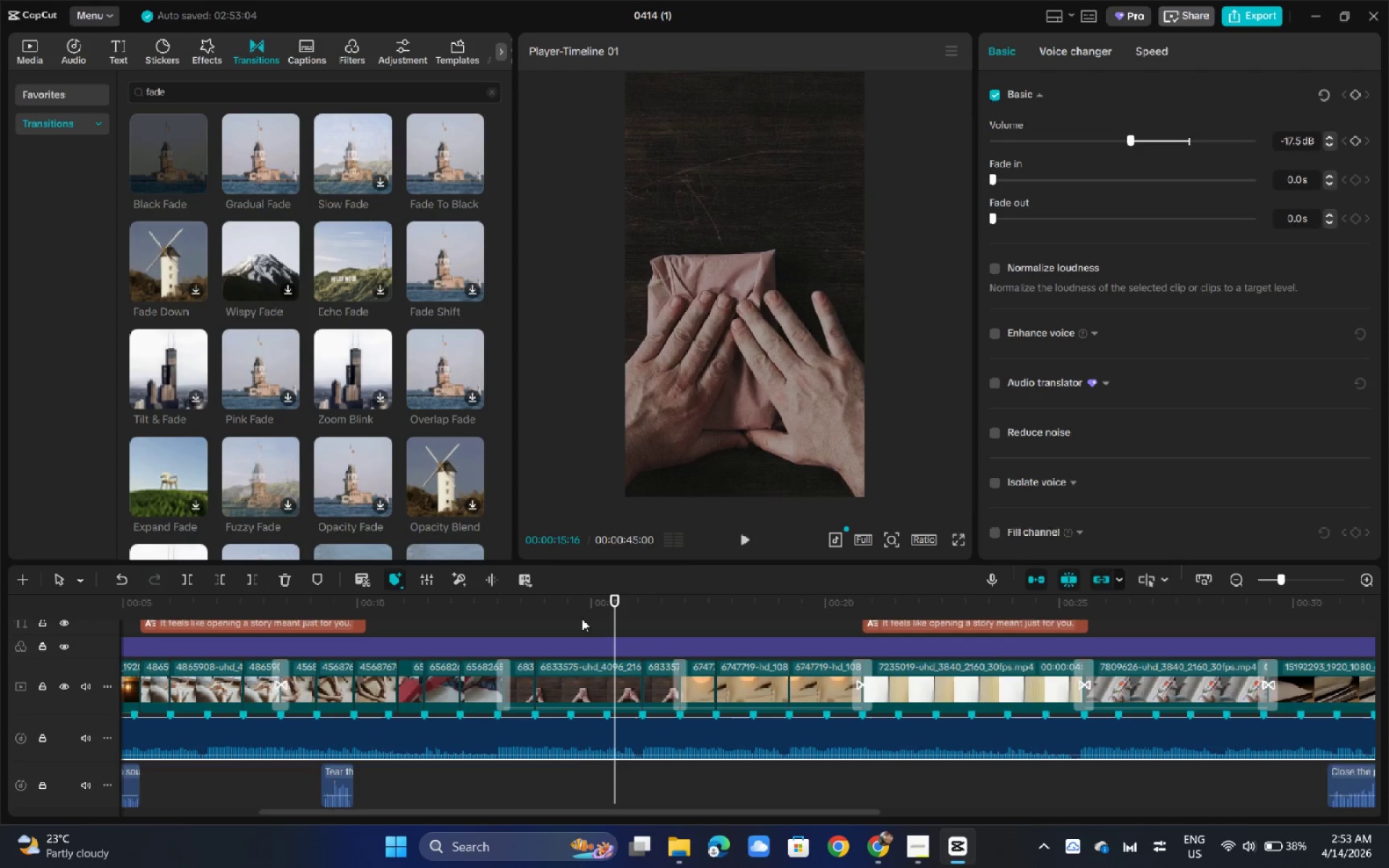 
left_click_drag(start_coordinate=[579, 611], to_coordinate=[577, 608])
 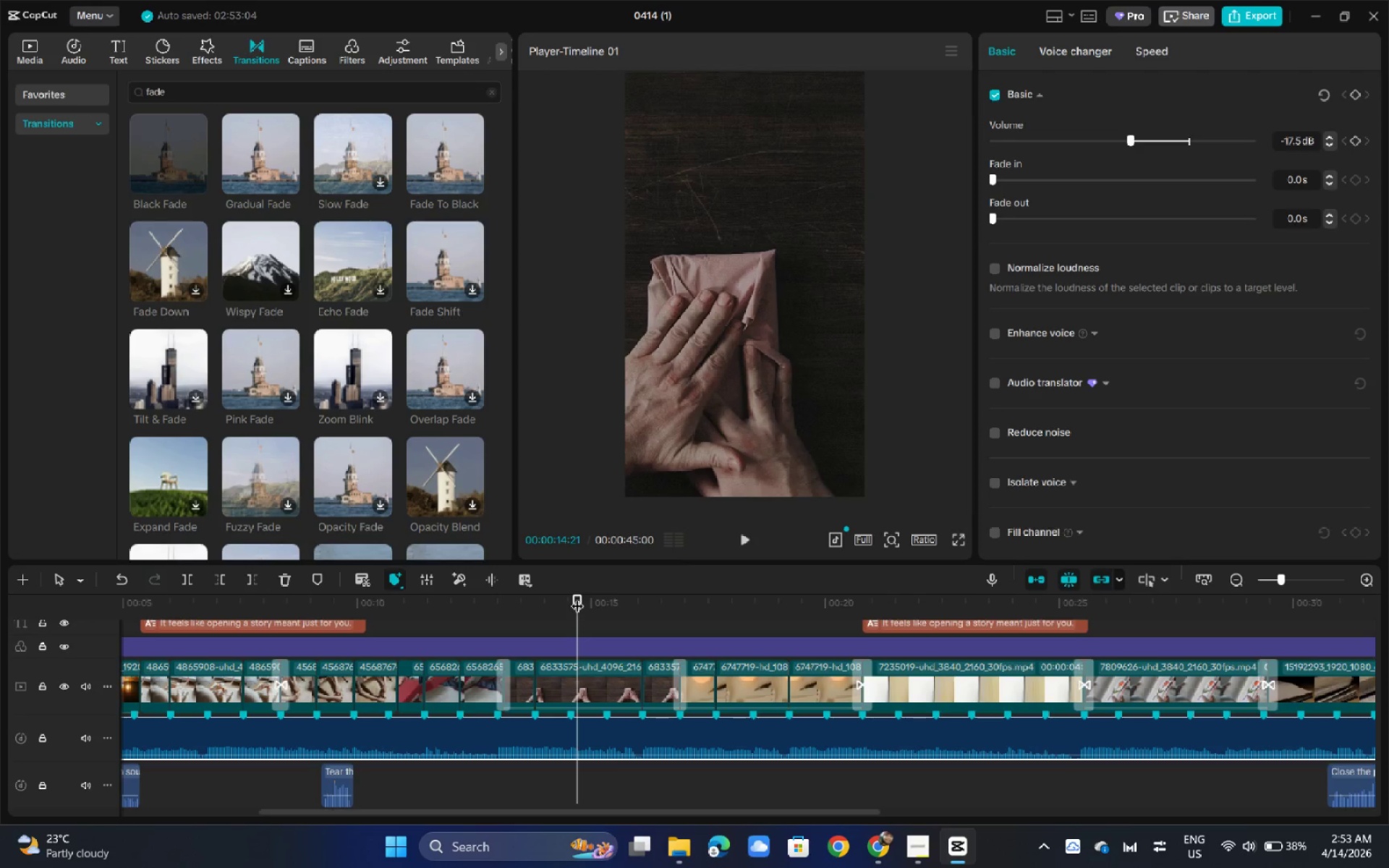 
left_click([577, 597])
 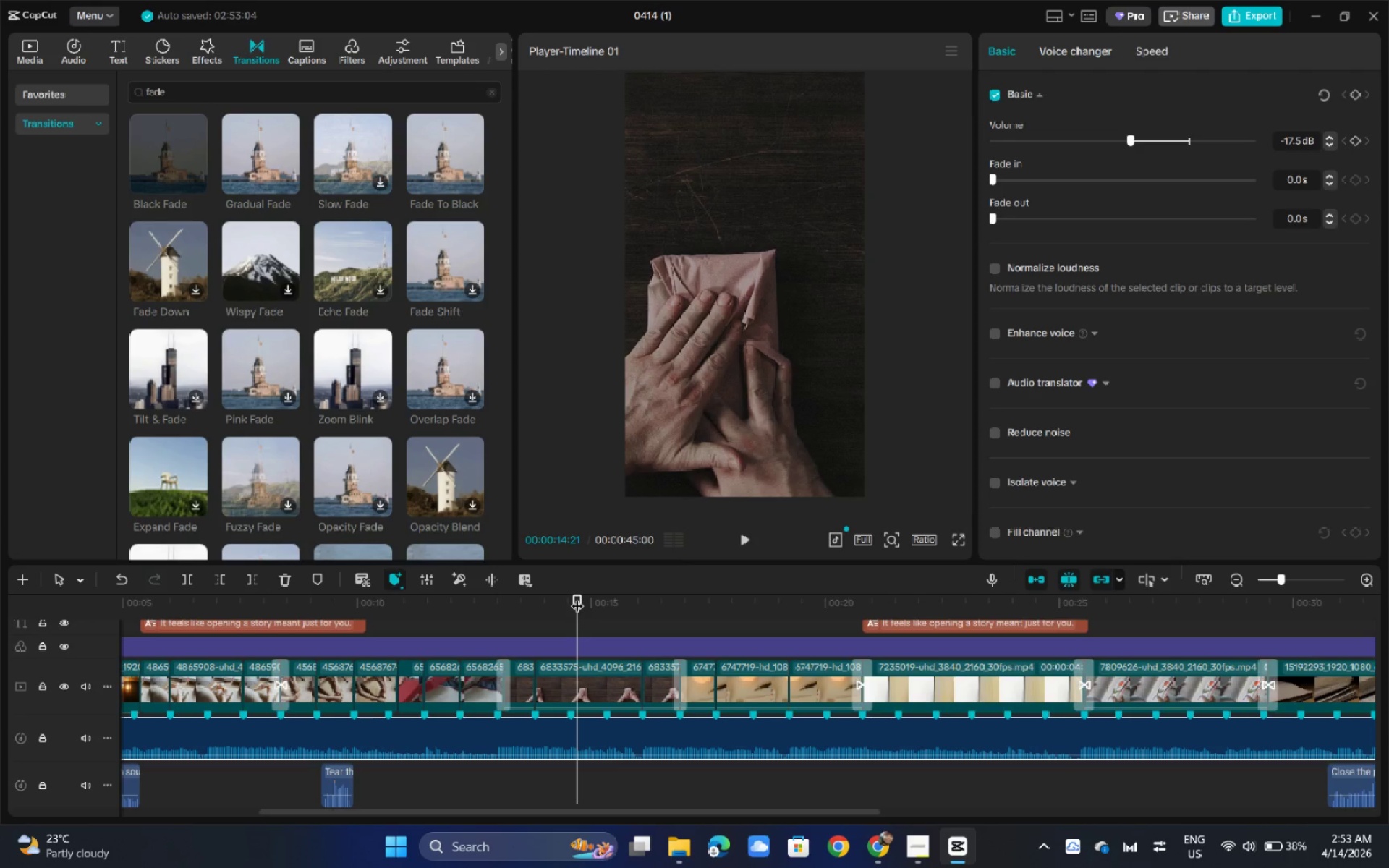 
key(Space)
 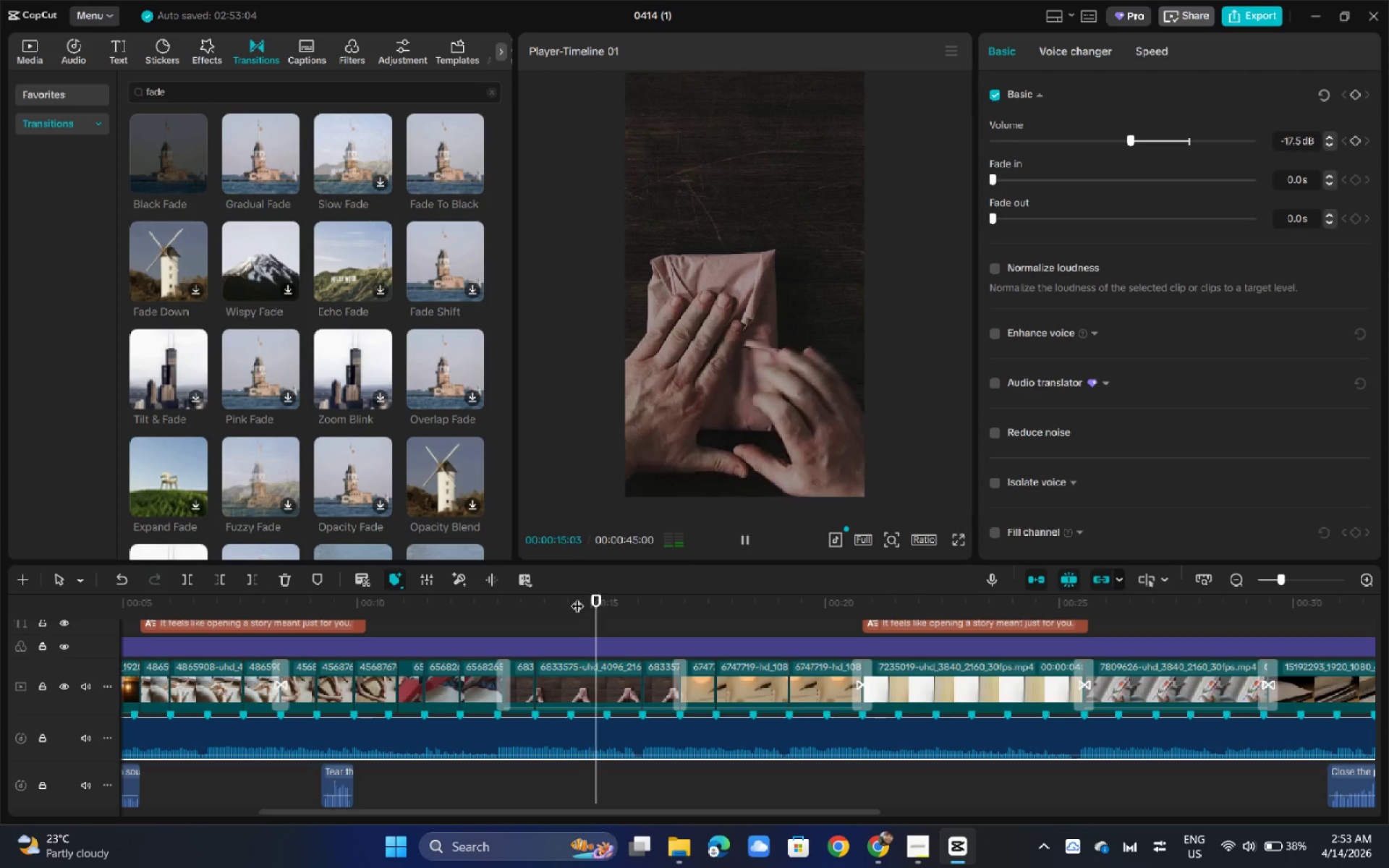 
key(Space)
 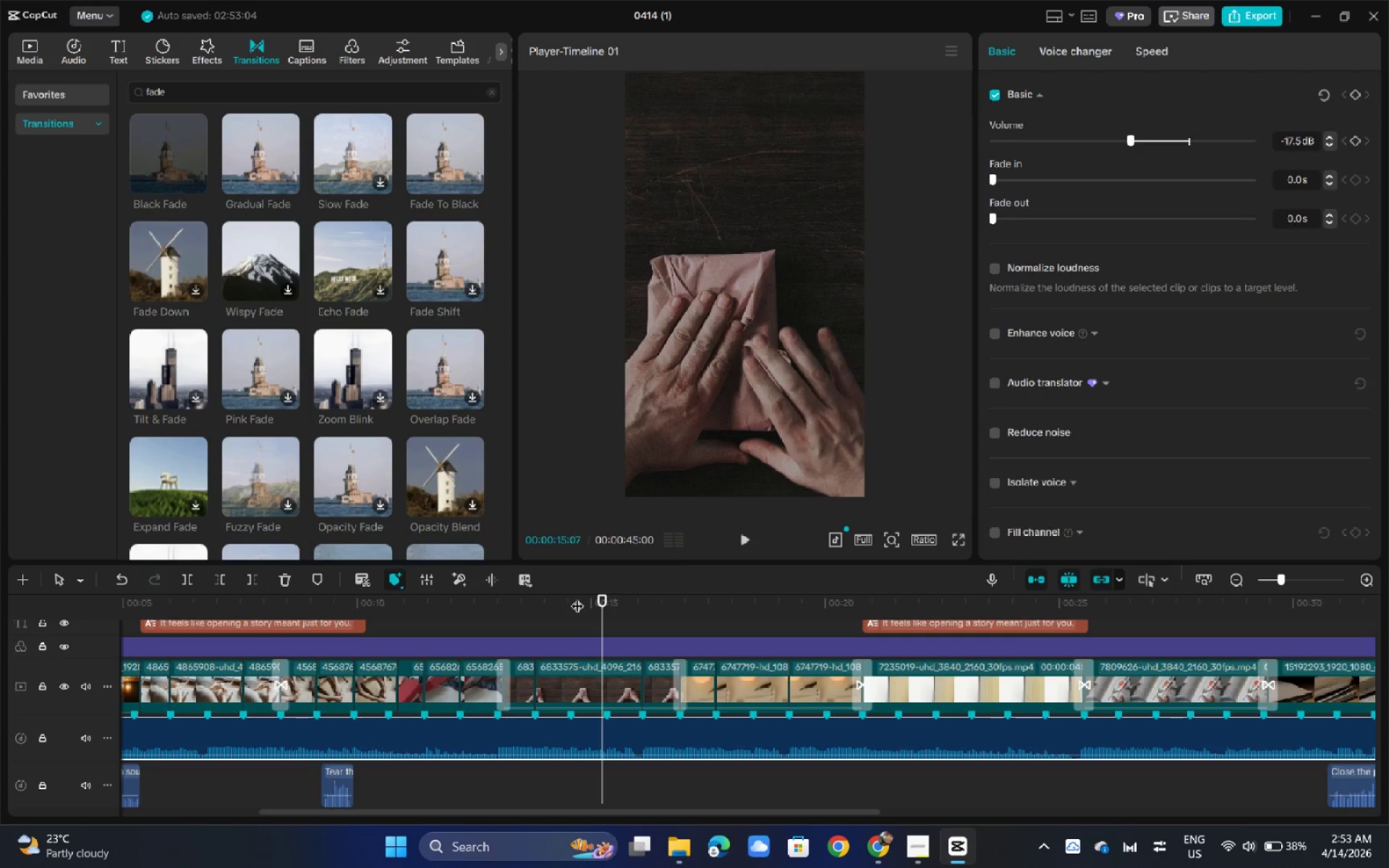 
key(Space)
 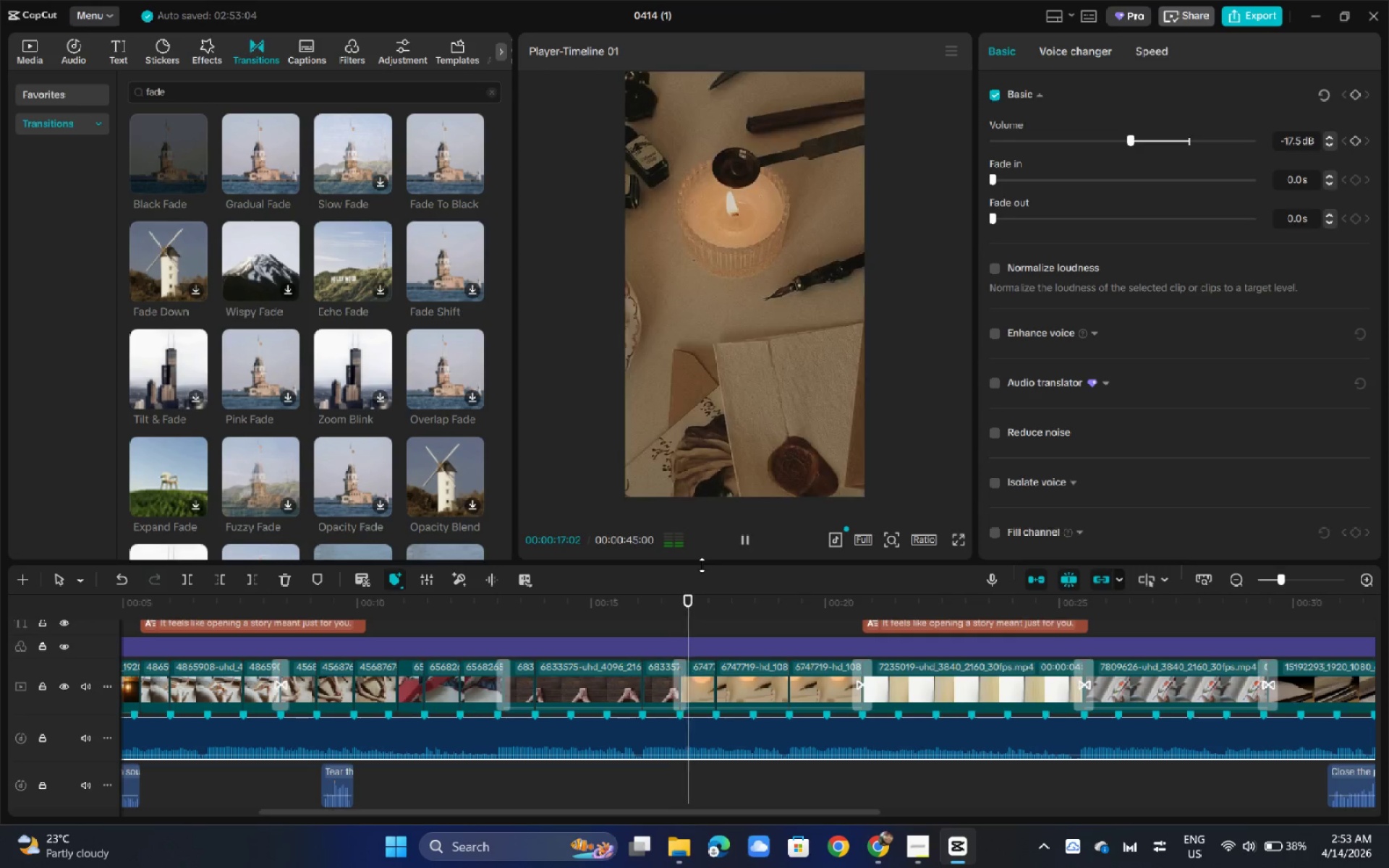 
key(Space)
 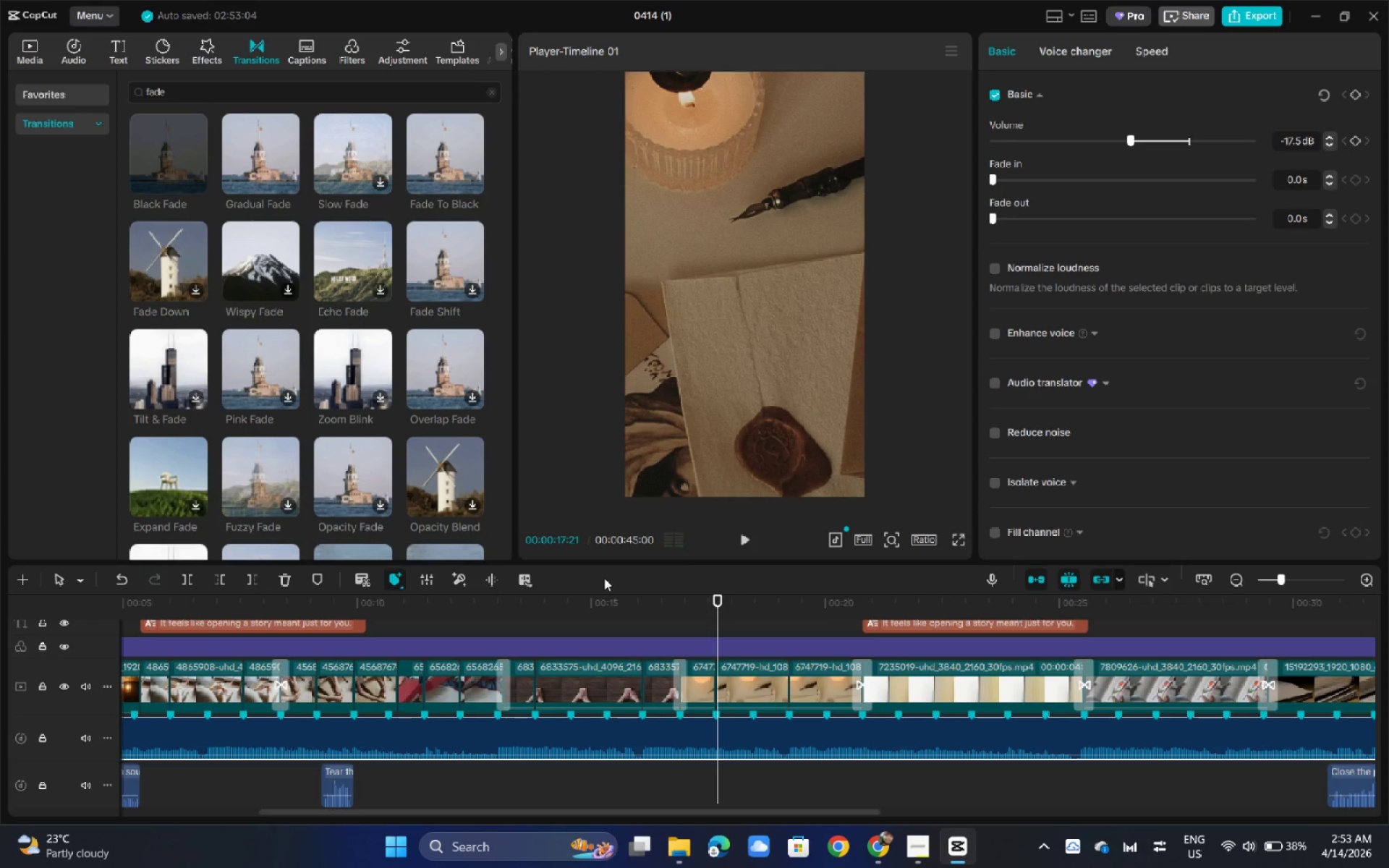 
left_click_drag(start_coordinate=[598, 578], to_coordinate=[566, 585])
 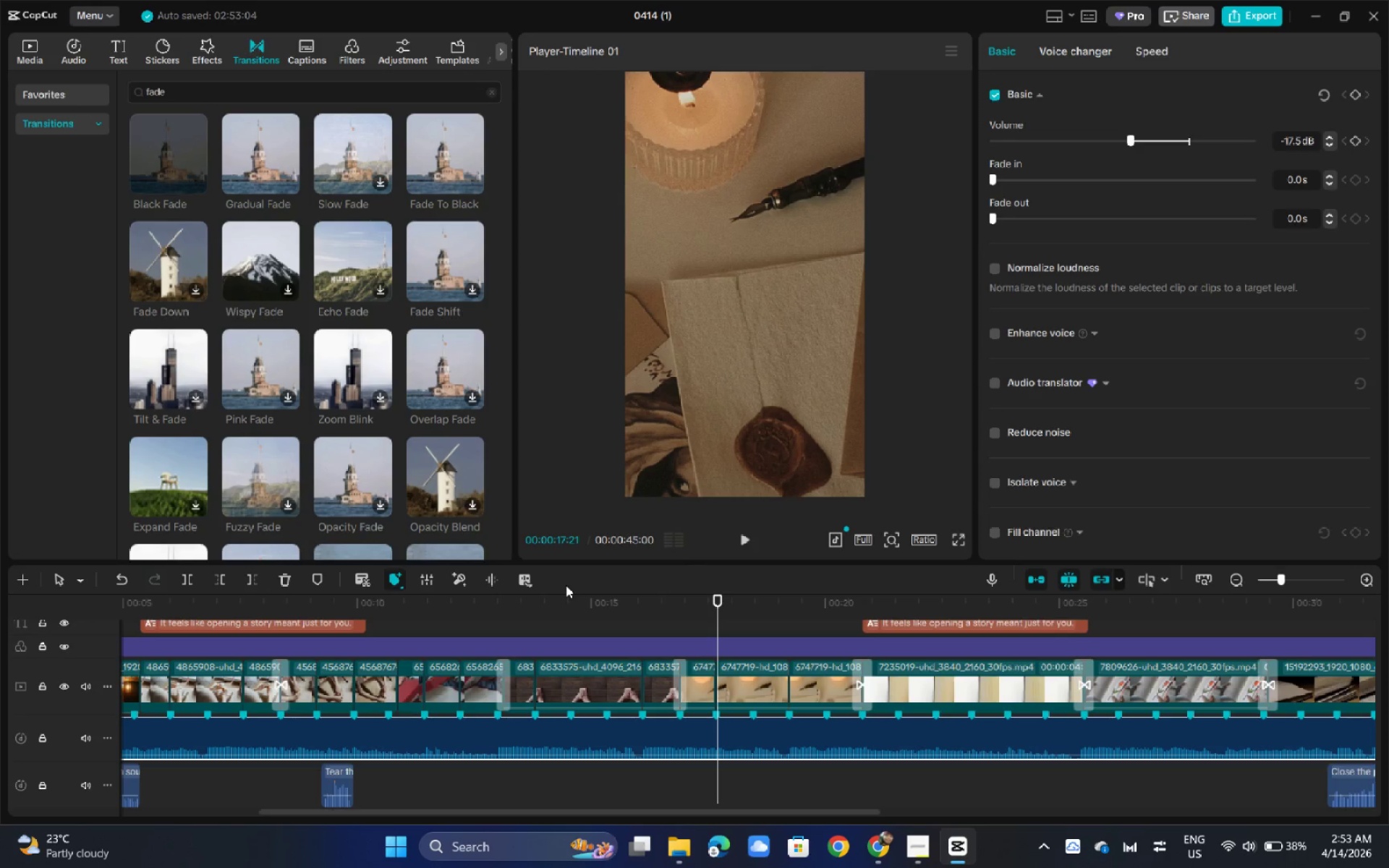 
left_click_drag(start_coordinate=[566, 585], to_coordinate=[549, 592])
 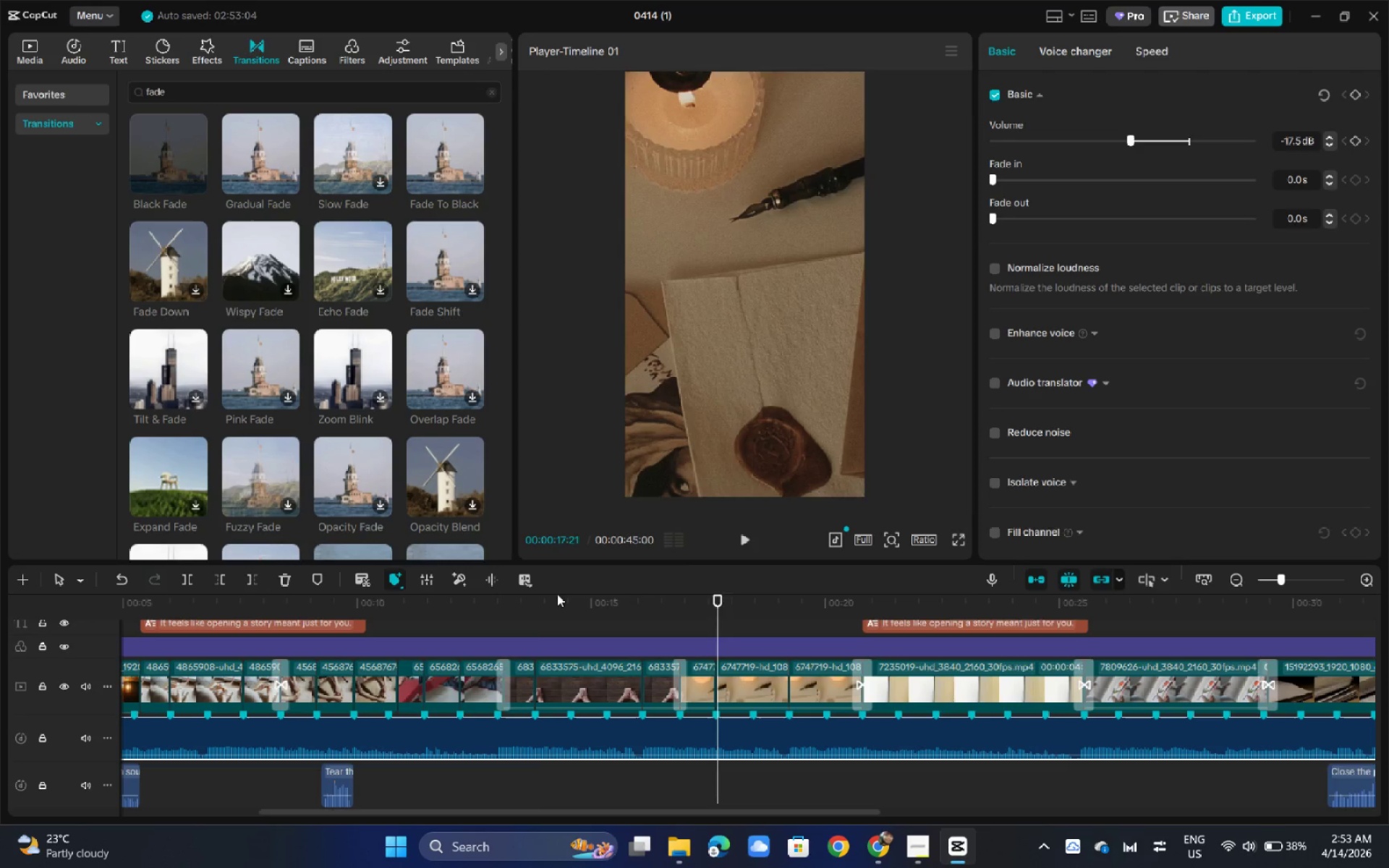 
left_click_drag(start_coordinate=[558, 595], to_coordinate=[566, 610])
 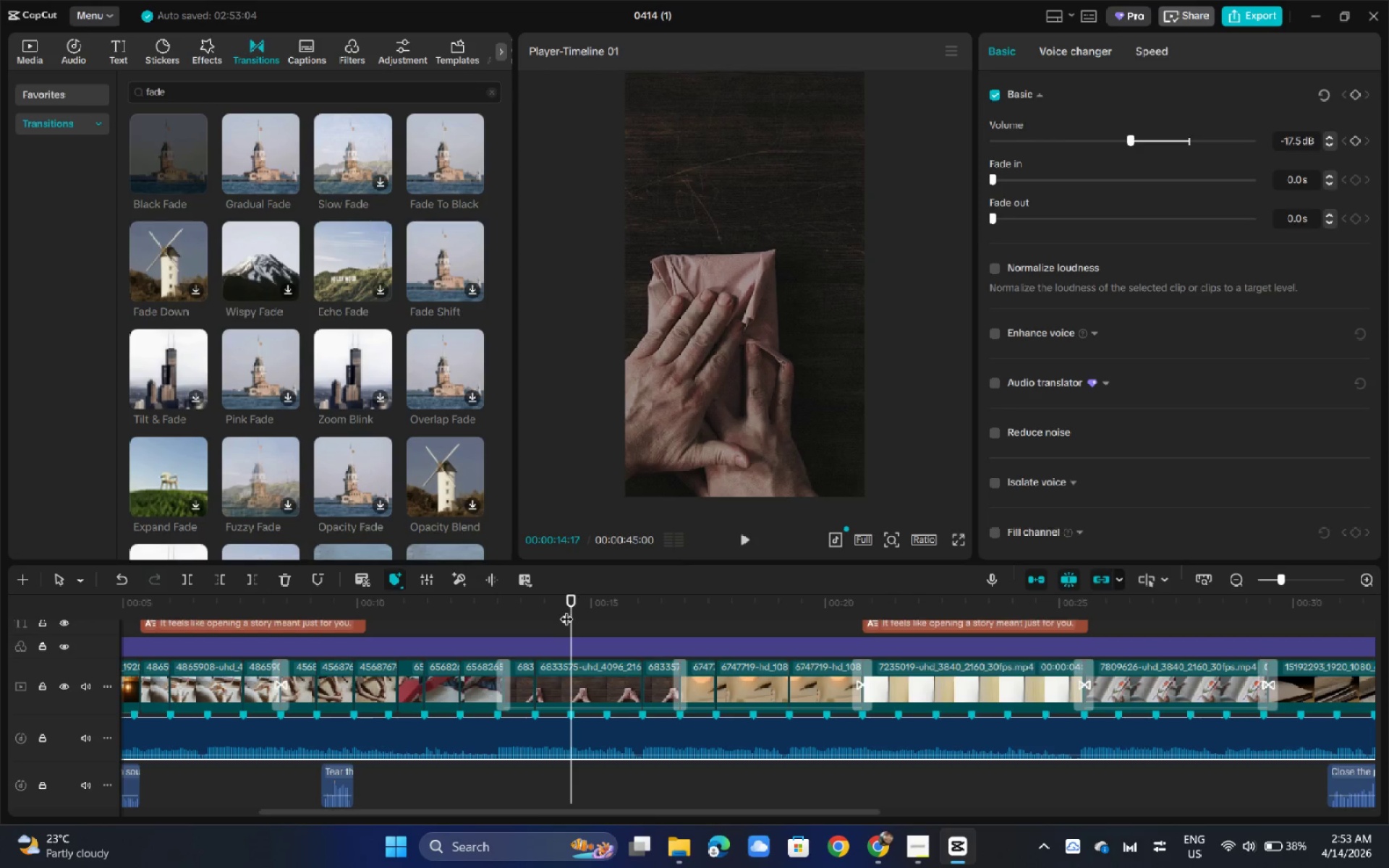 
hold_key(key=ControlLeft, duration=1.53)
 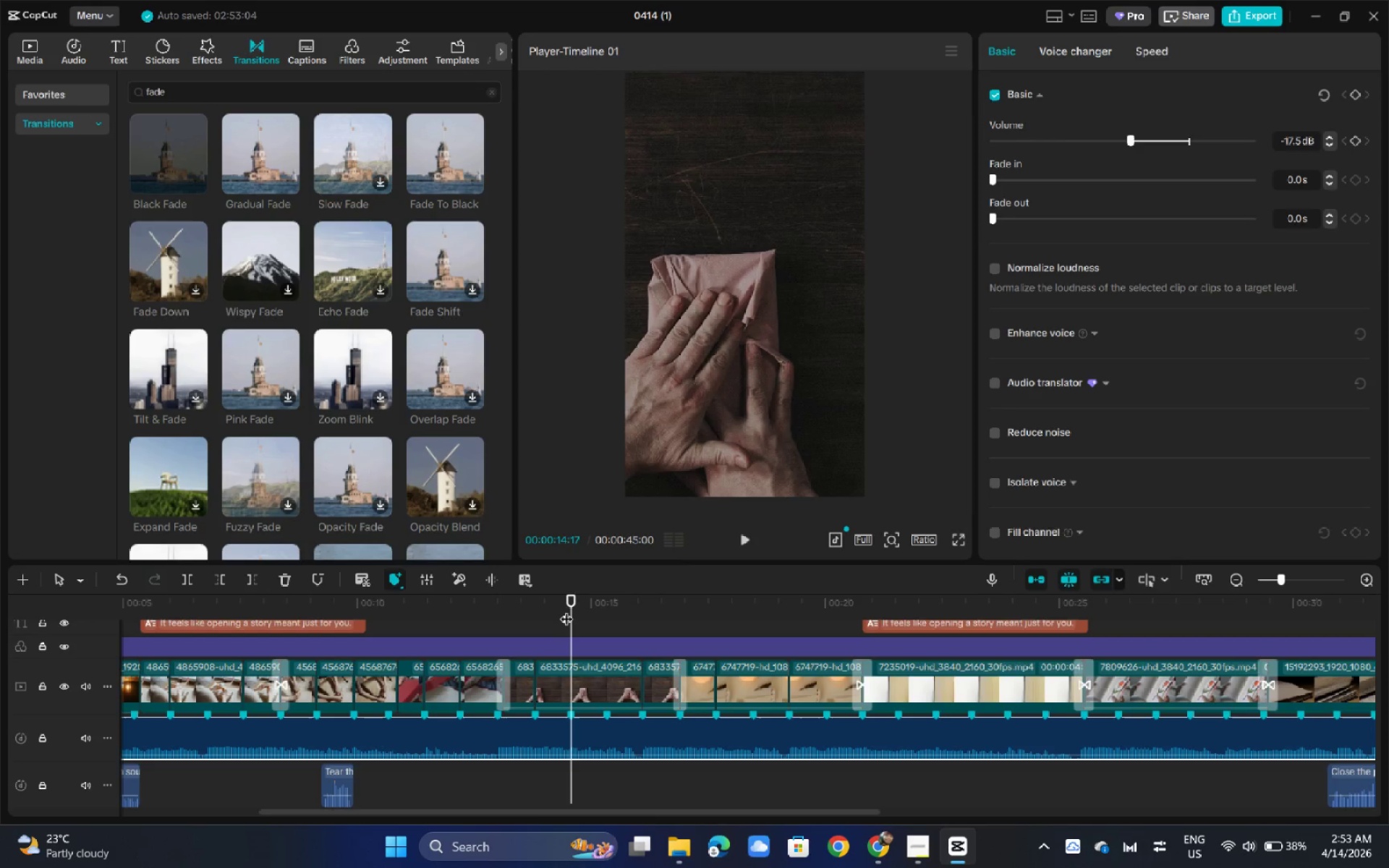 
key(Control+B)
 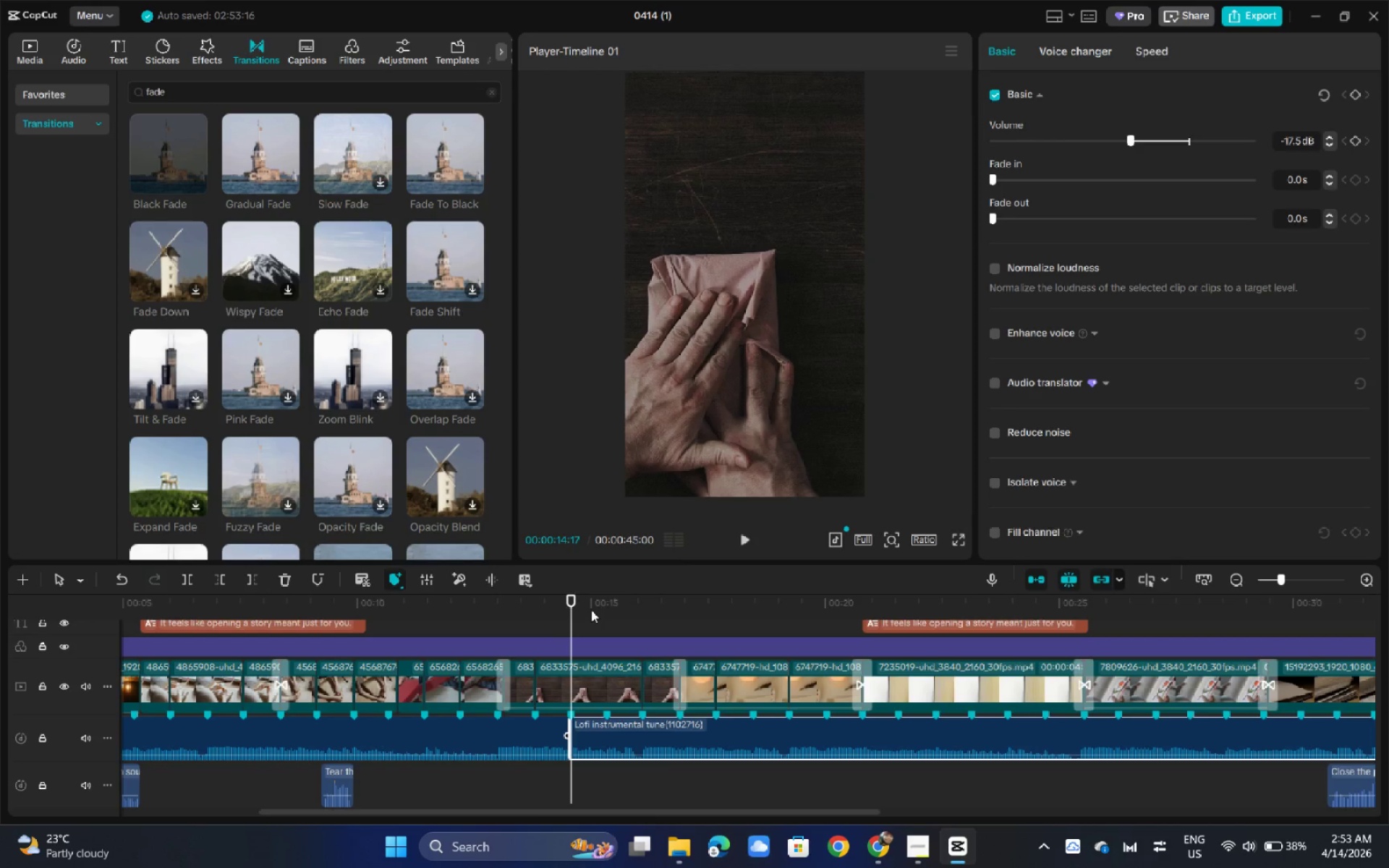 
left_click_drag(start_coordinate=[592, 610], to_coordinate=[600, 613])
 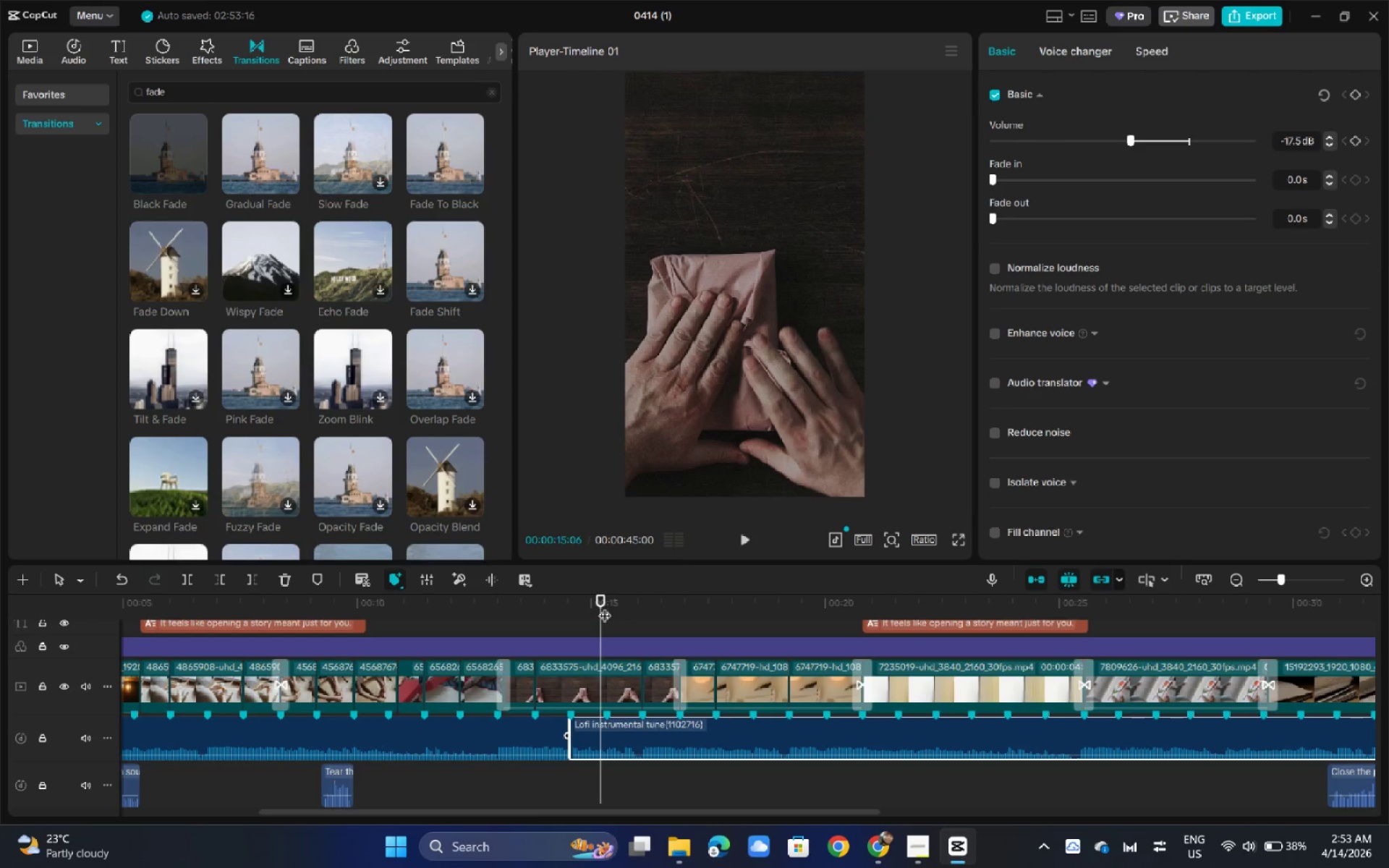 
key(B)
 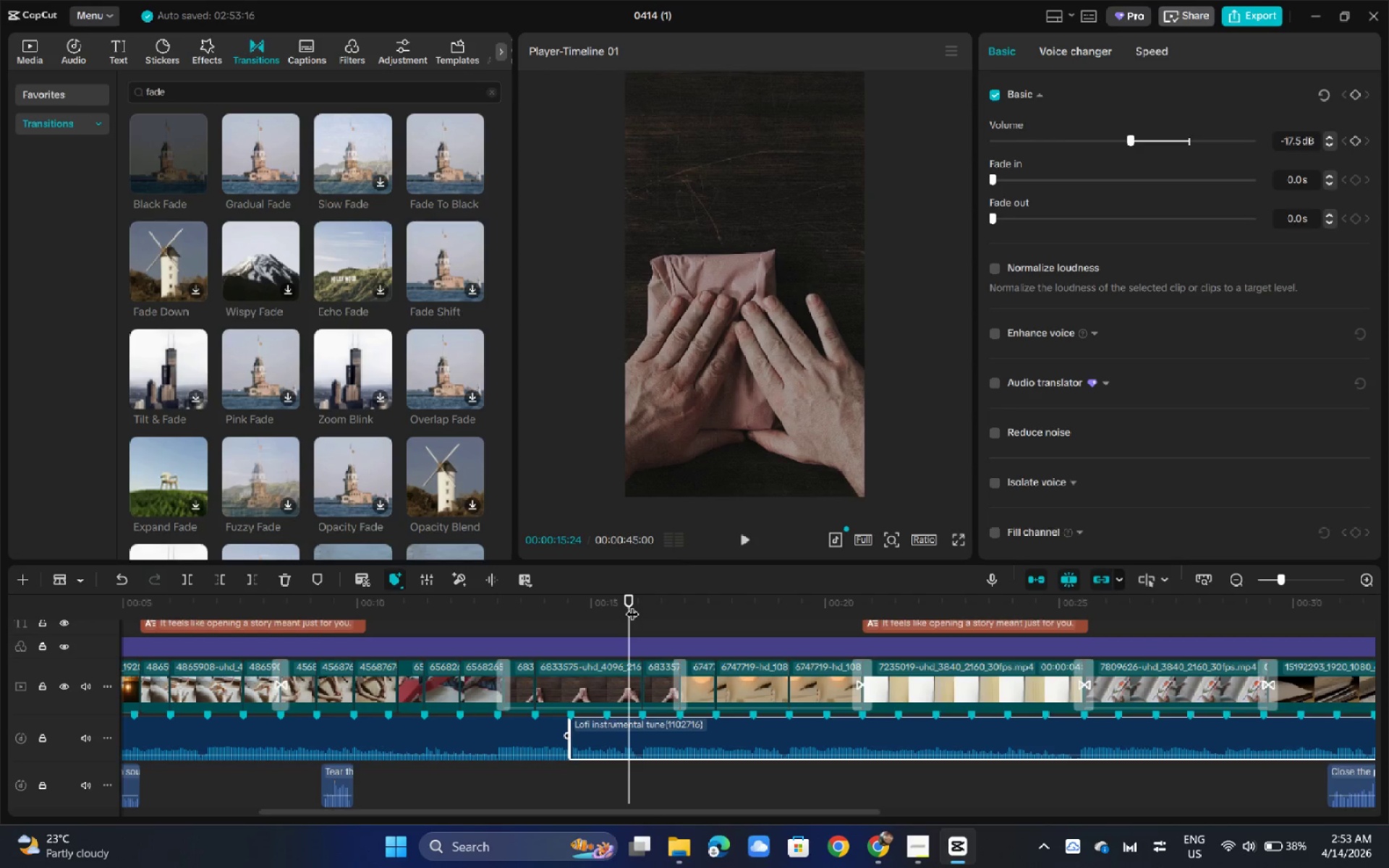 
key(B)
 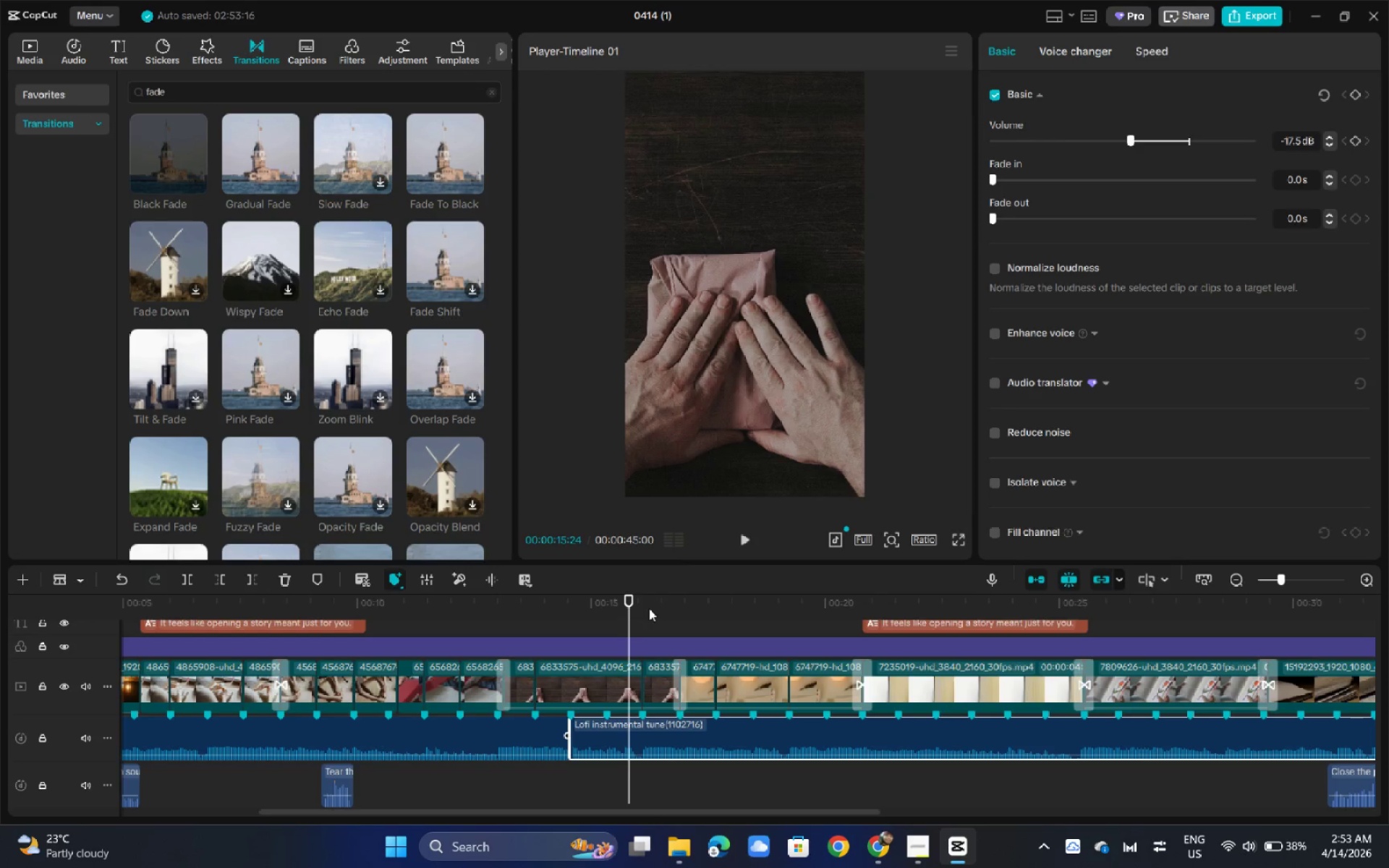 
key(B)
 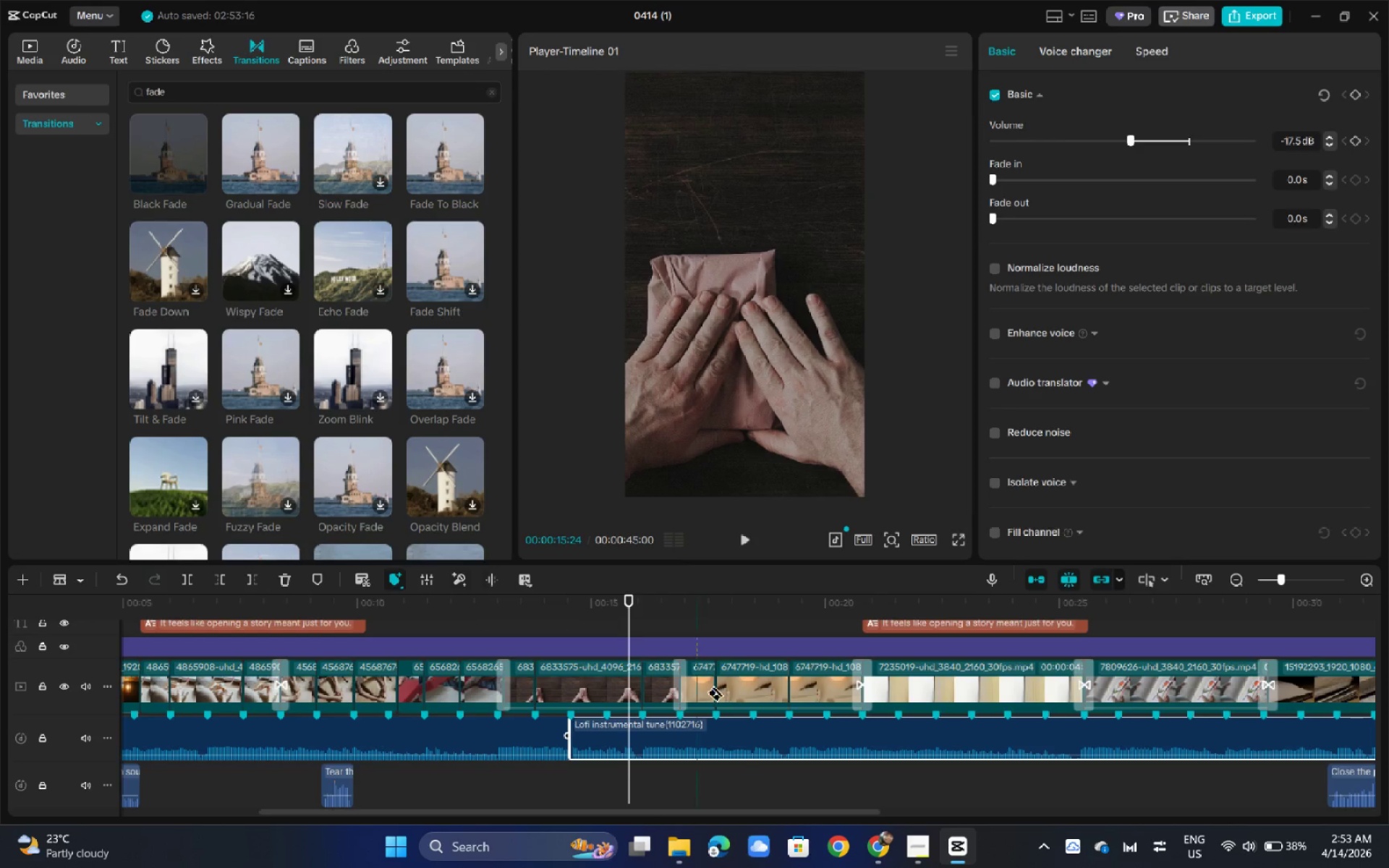 
left_click_drag(start_coordinate=[784, 809], to_coordinate=[475, 789])
 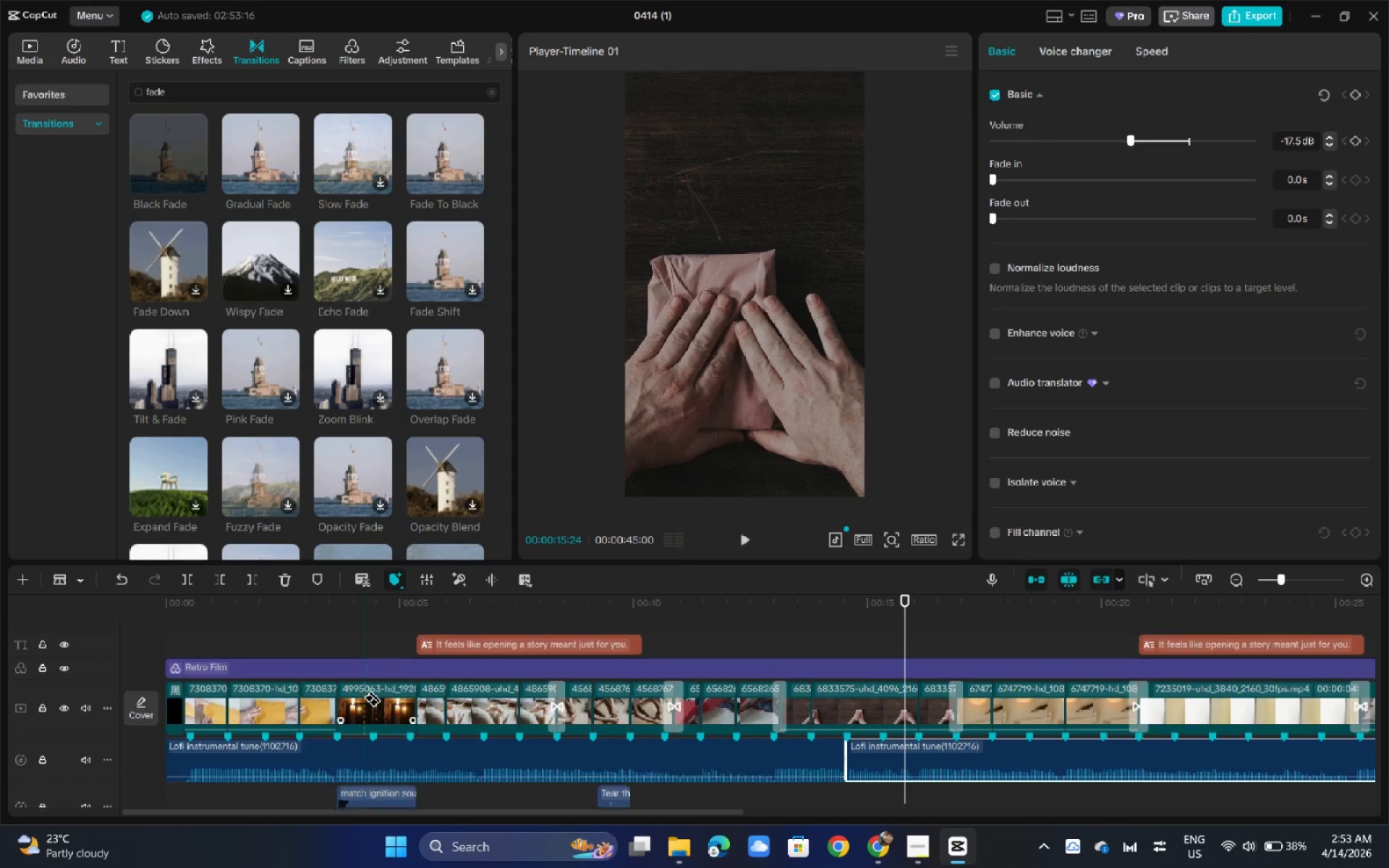 
scroll: coordinate [363, 697], scroll_direction: up, amount: 3.0
 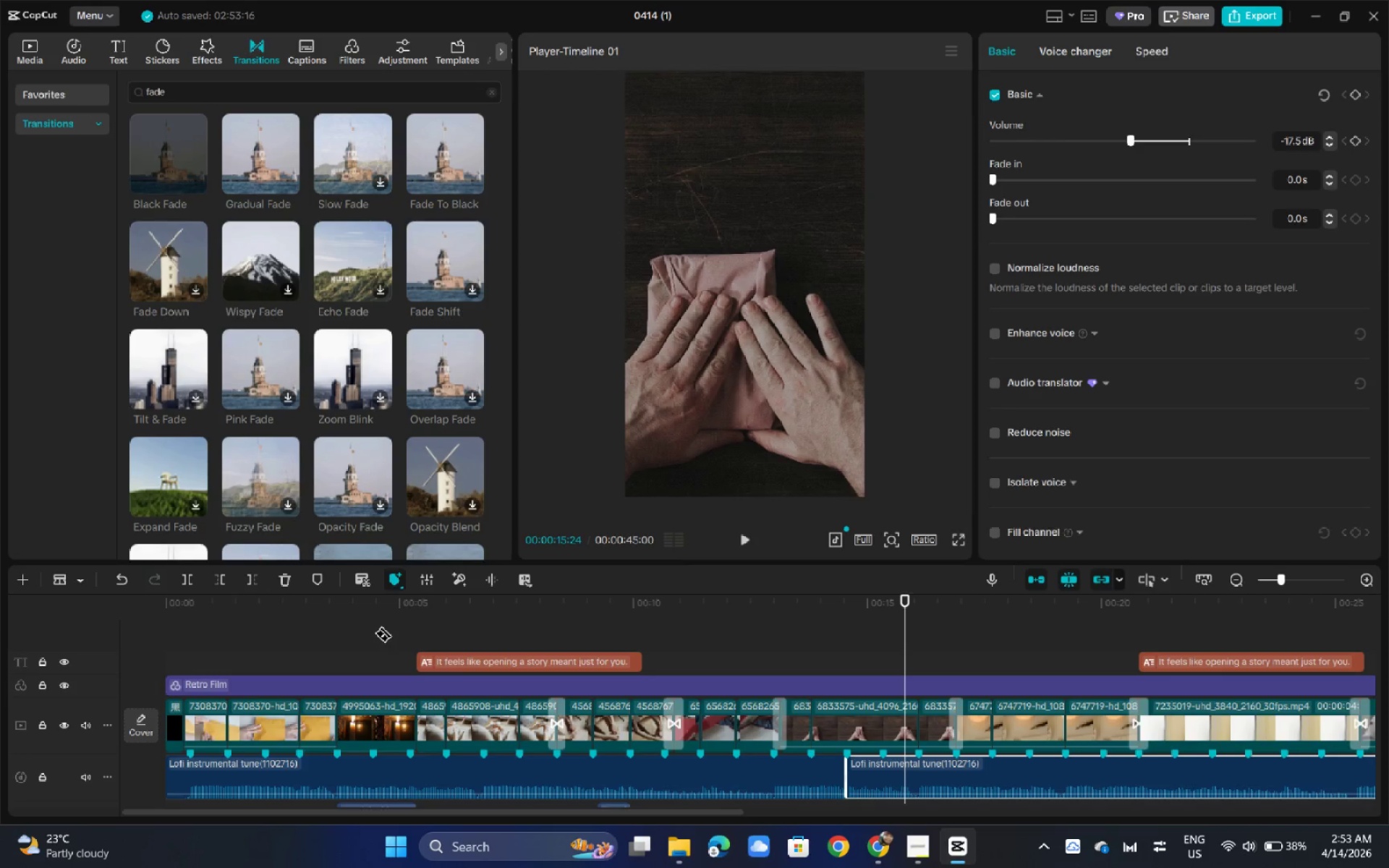 
key(A)
 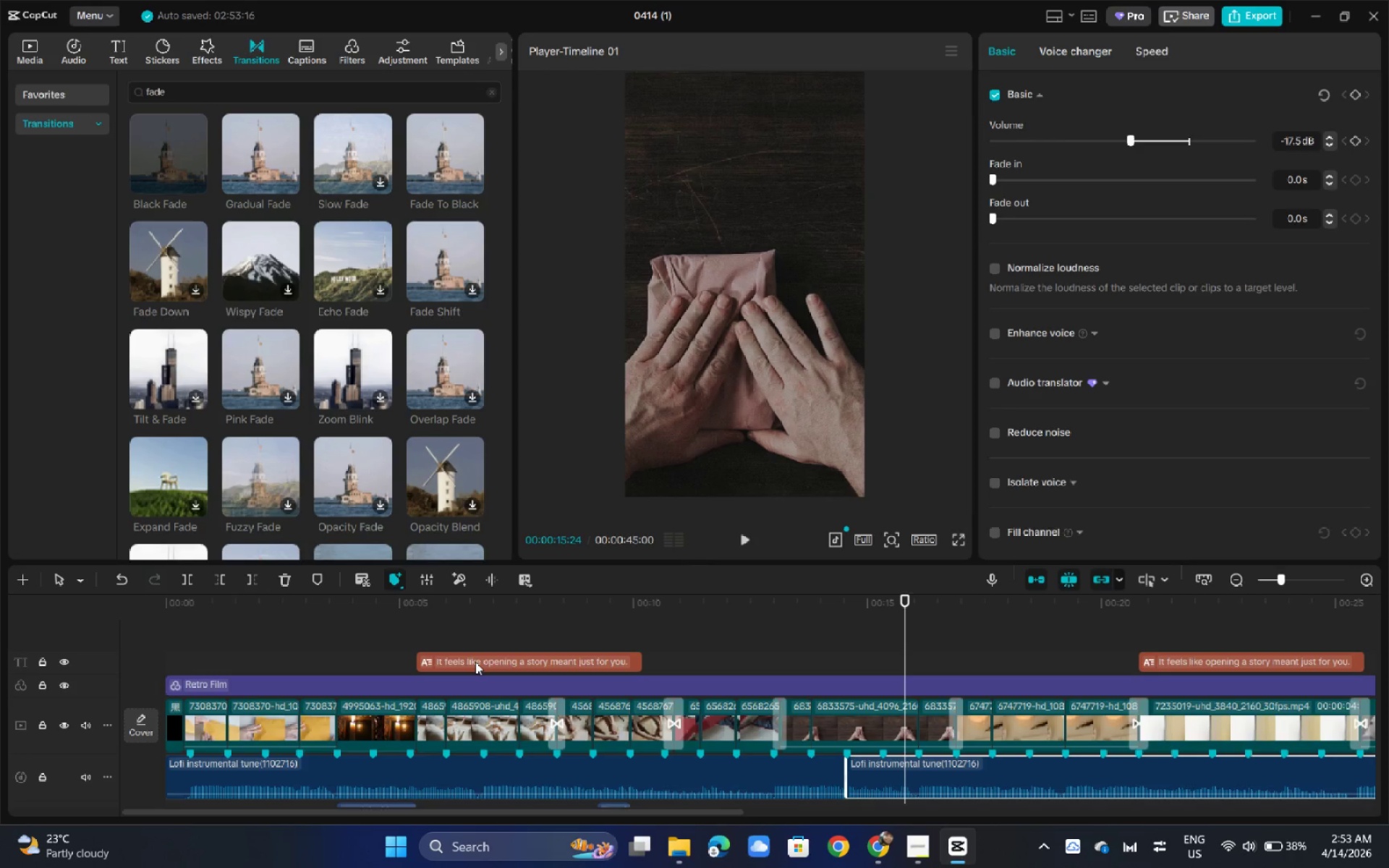 
hold_key(key=AltLeft, duration=1.55)
left_click_drag(start_coordinate=[475, 662], to_coordinate=[417, 659])
 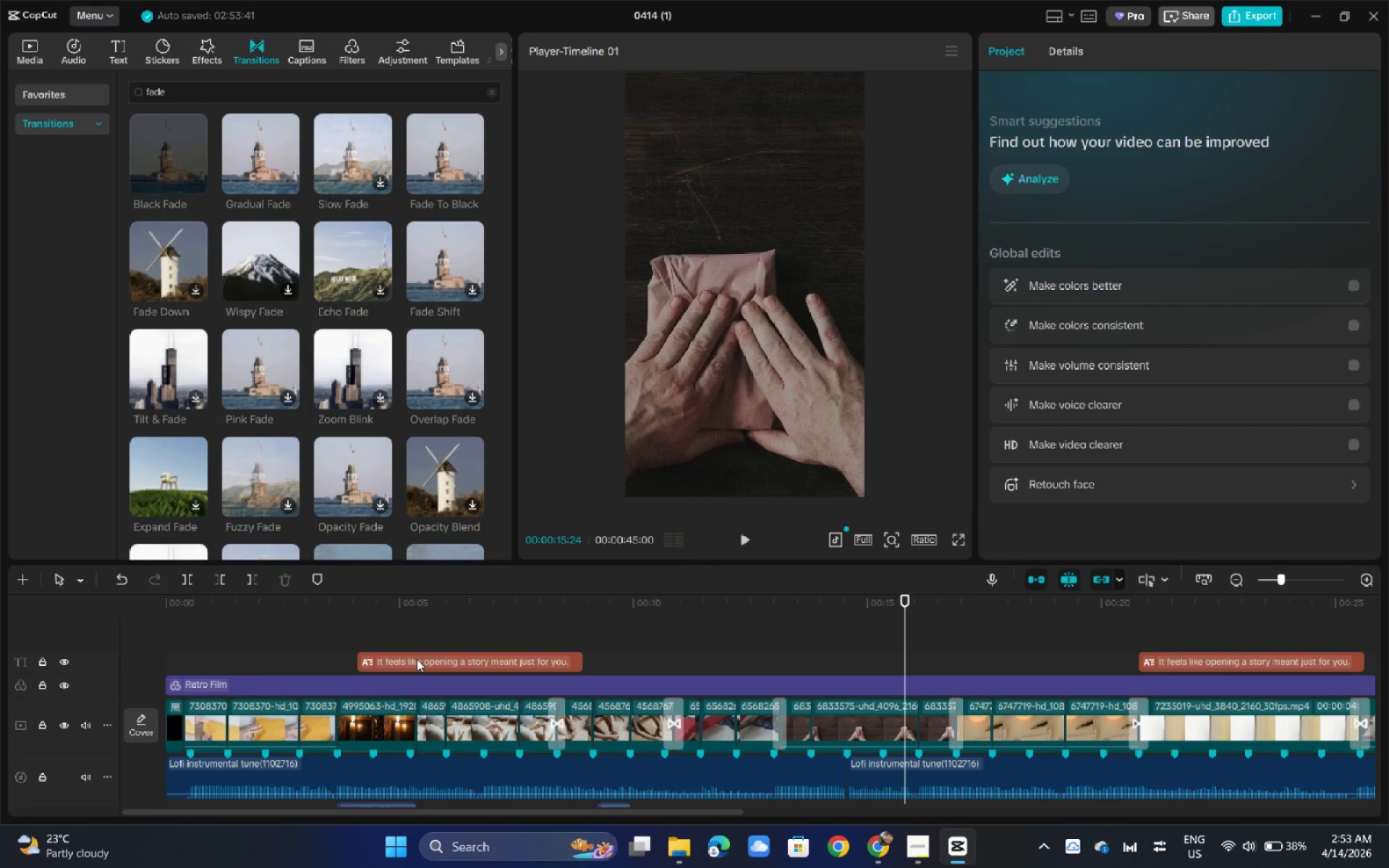 
hold_key(key=AltLeft, duration=1.01)
 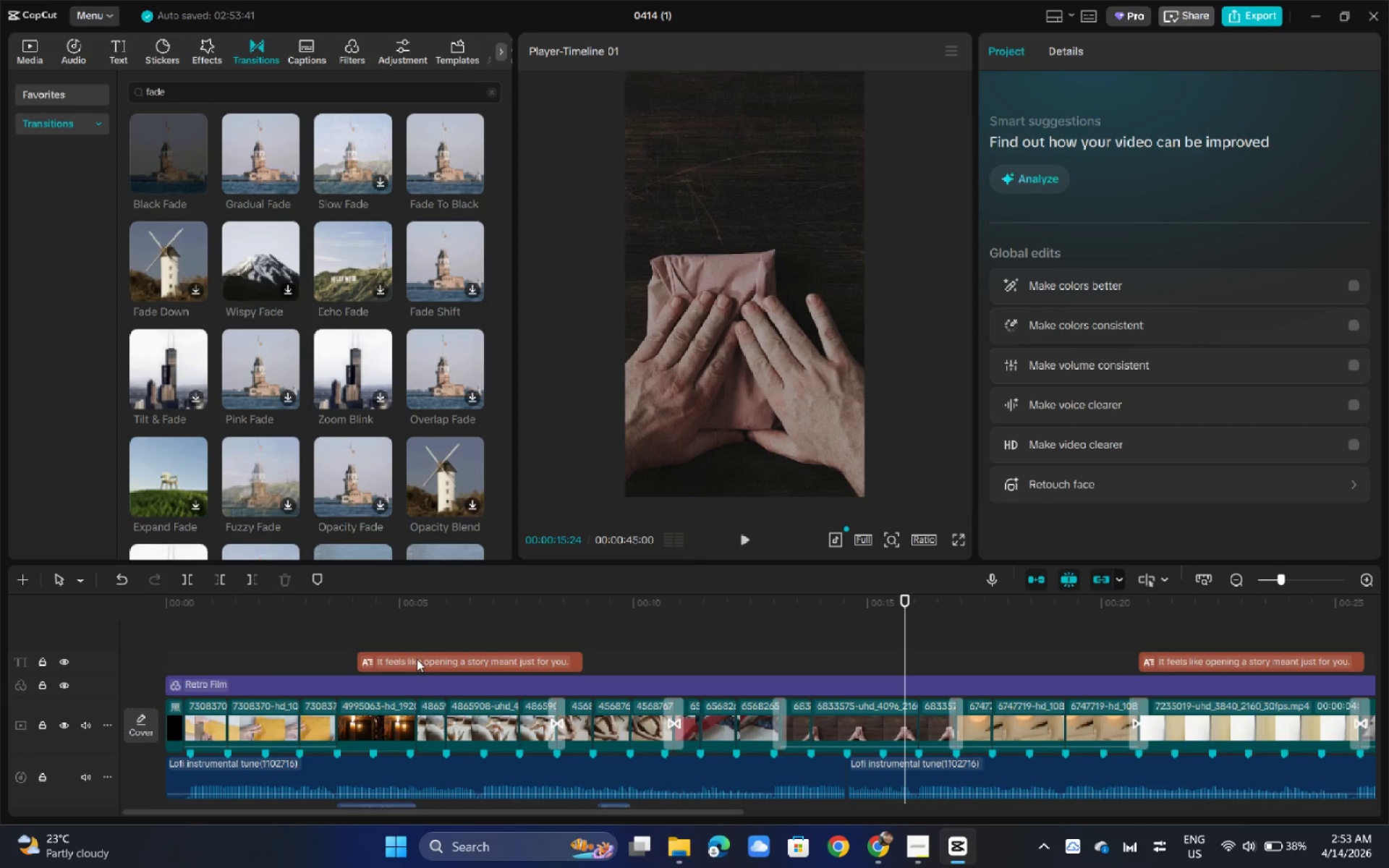 
key(Control+Z)
 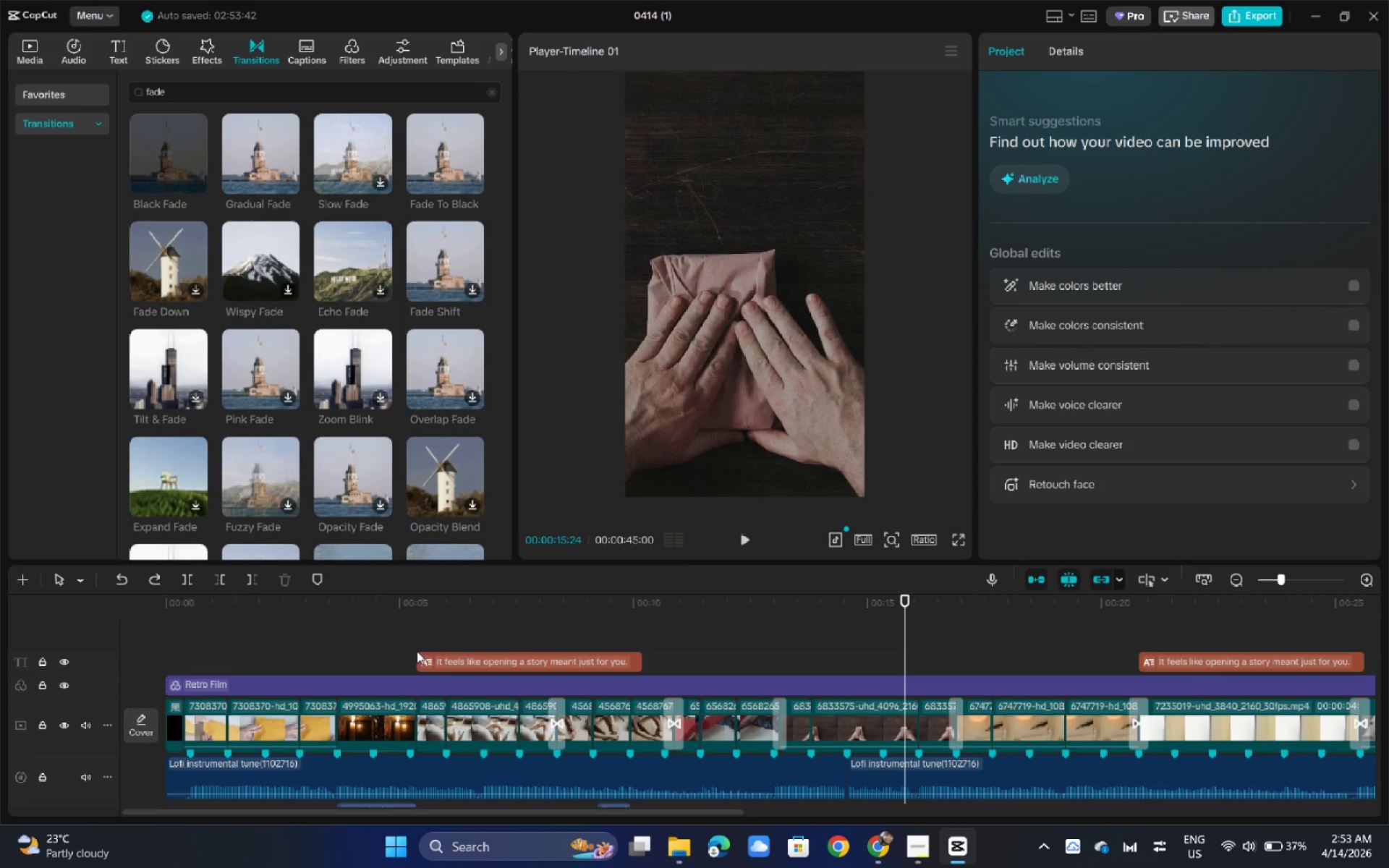 
wait(16.33)
 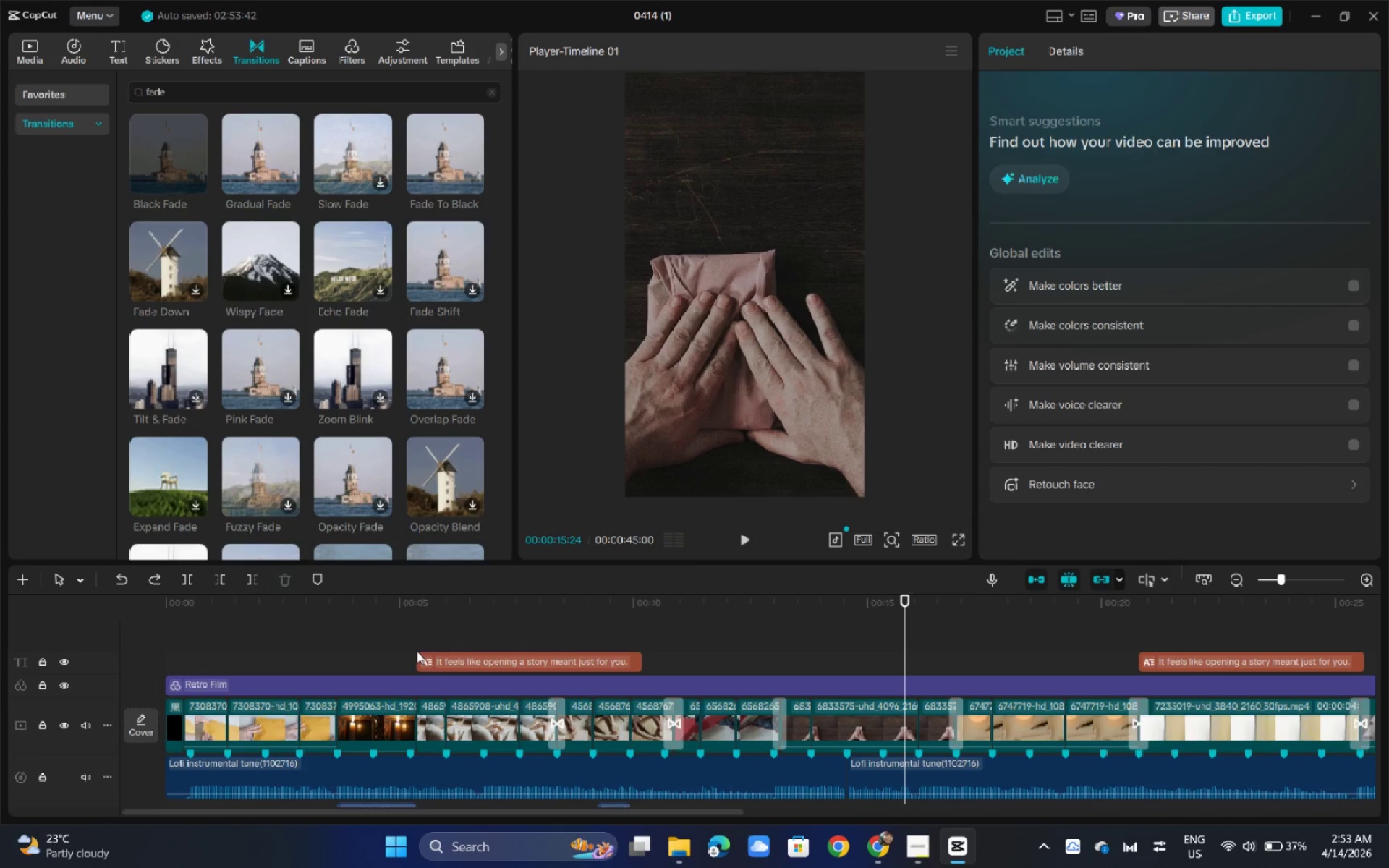 
left_click([417, 610])
 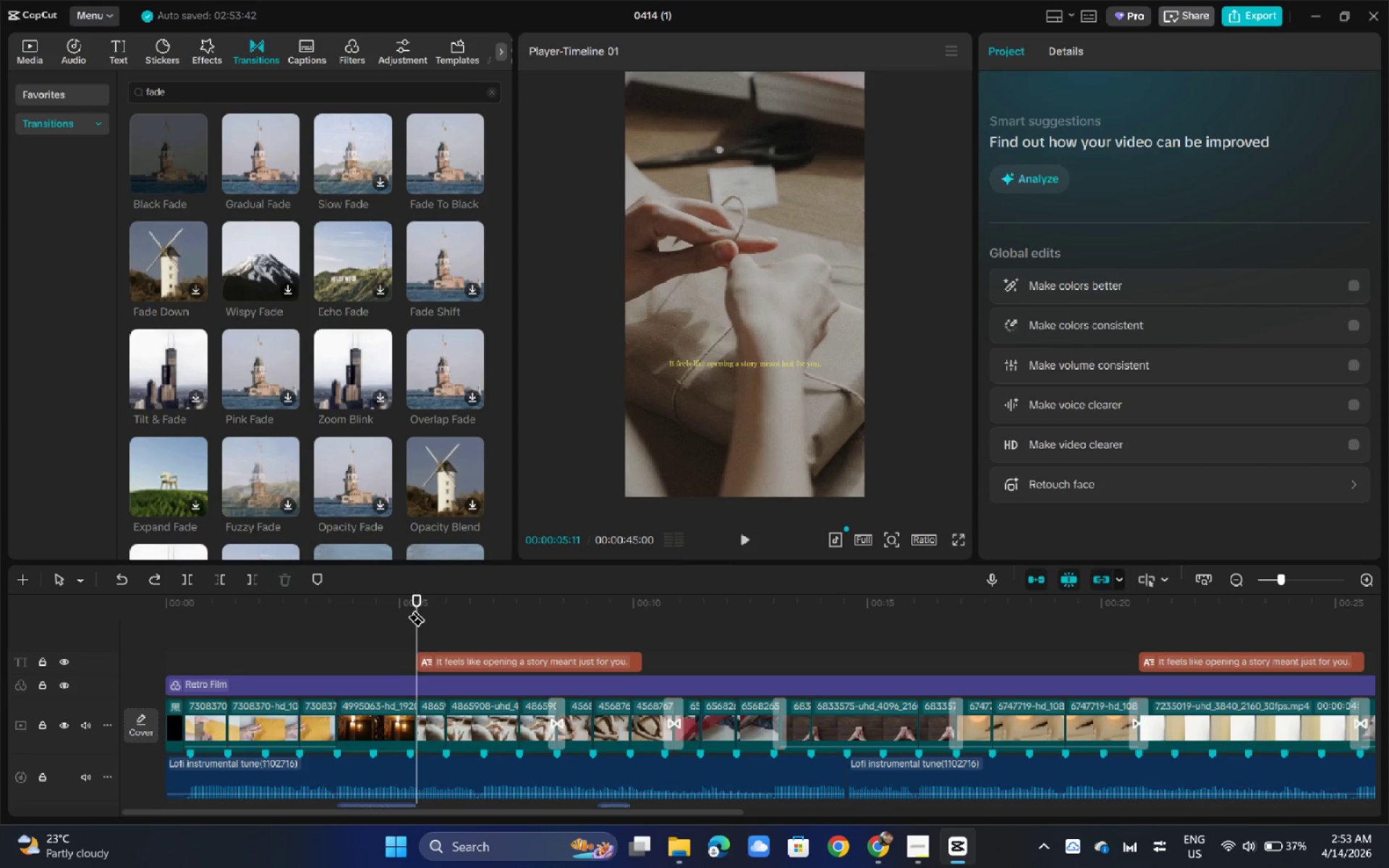 
key(Space)
 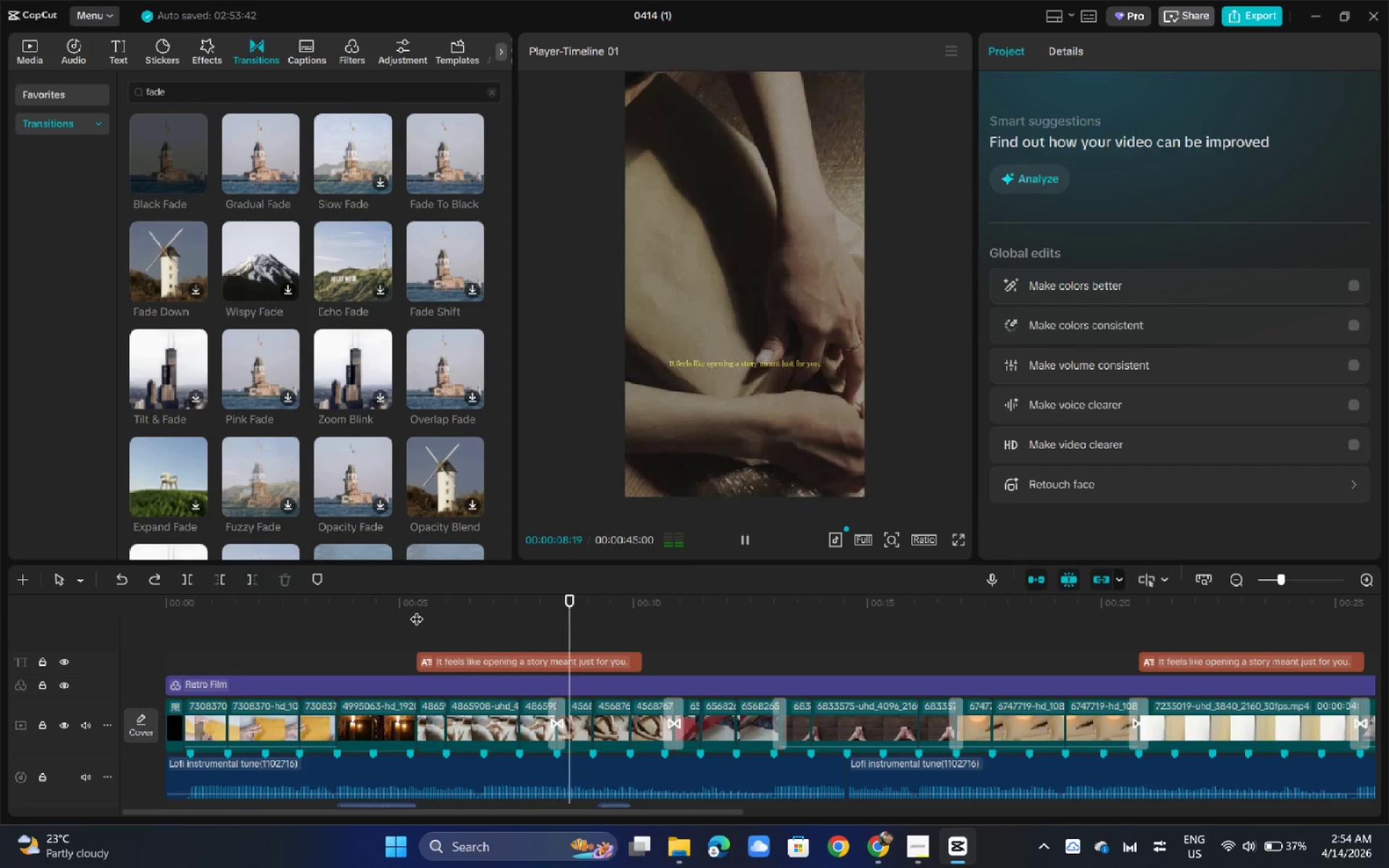 
key(Space)
 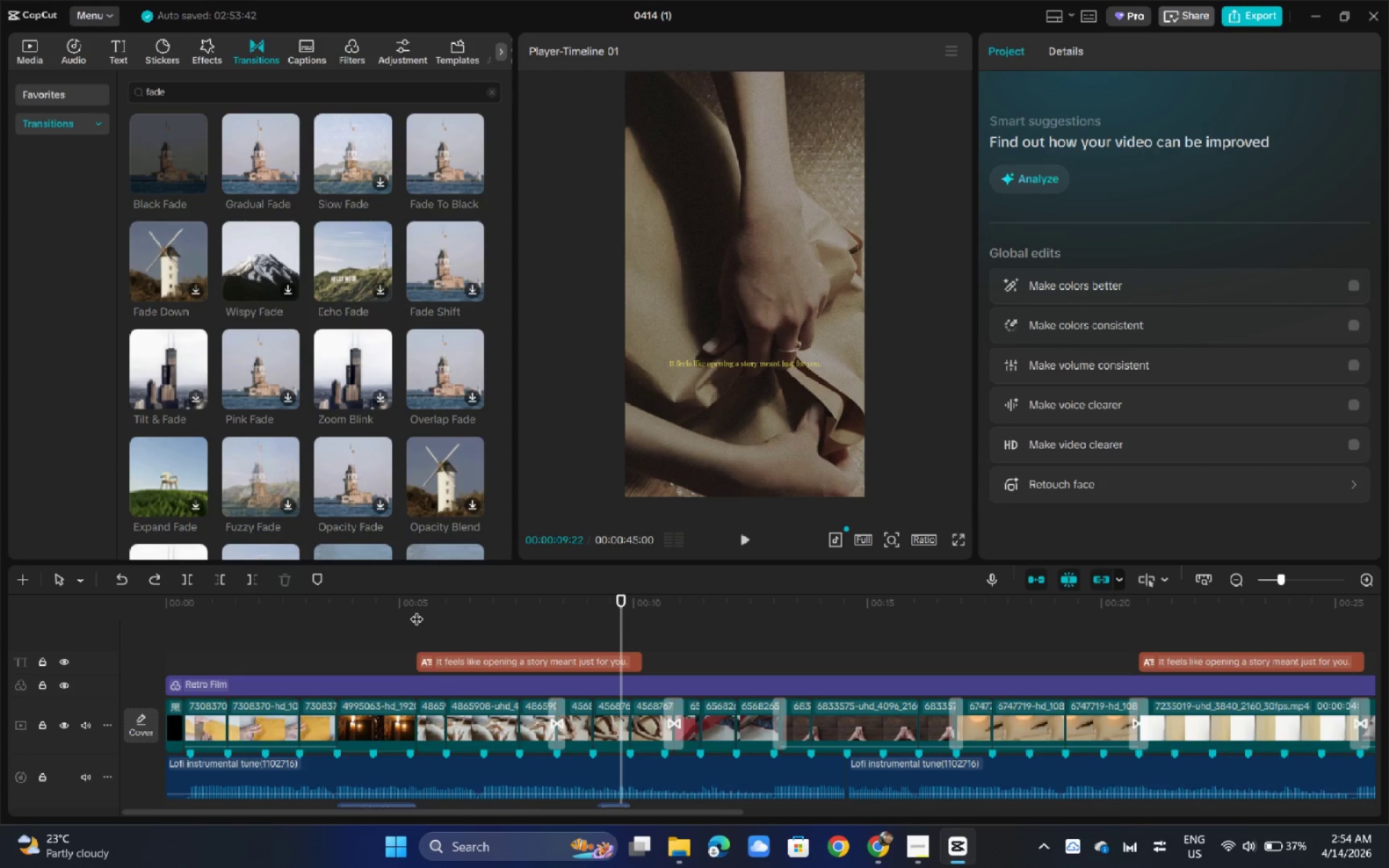 
left_click([417, 610])
 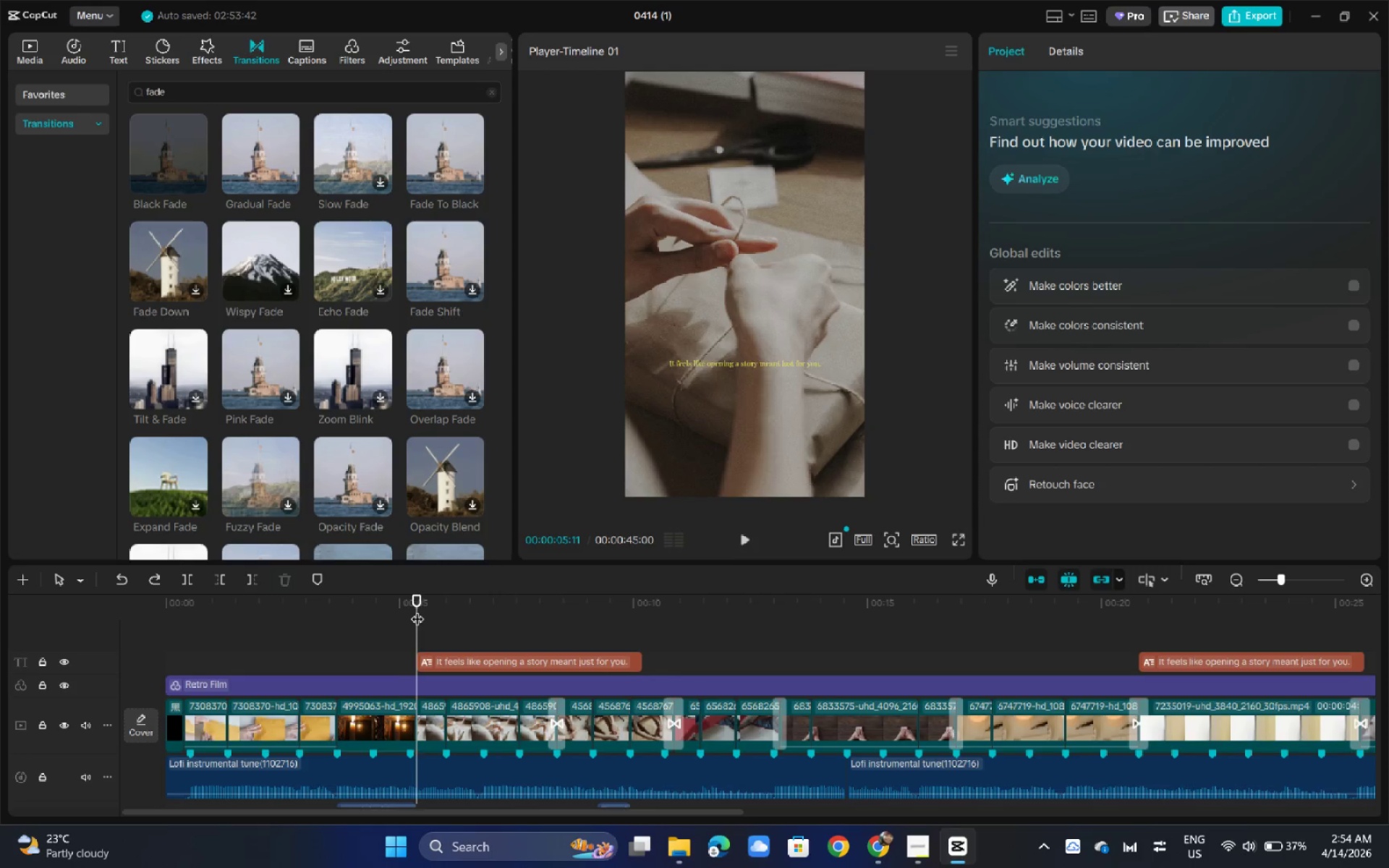 
key(Space)
 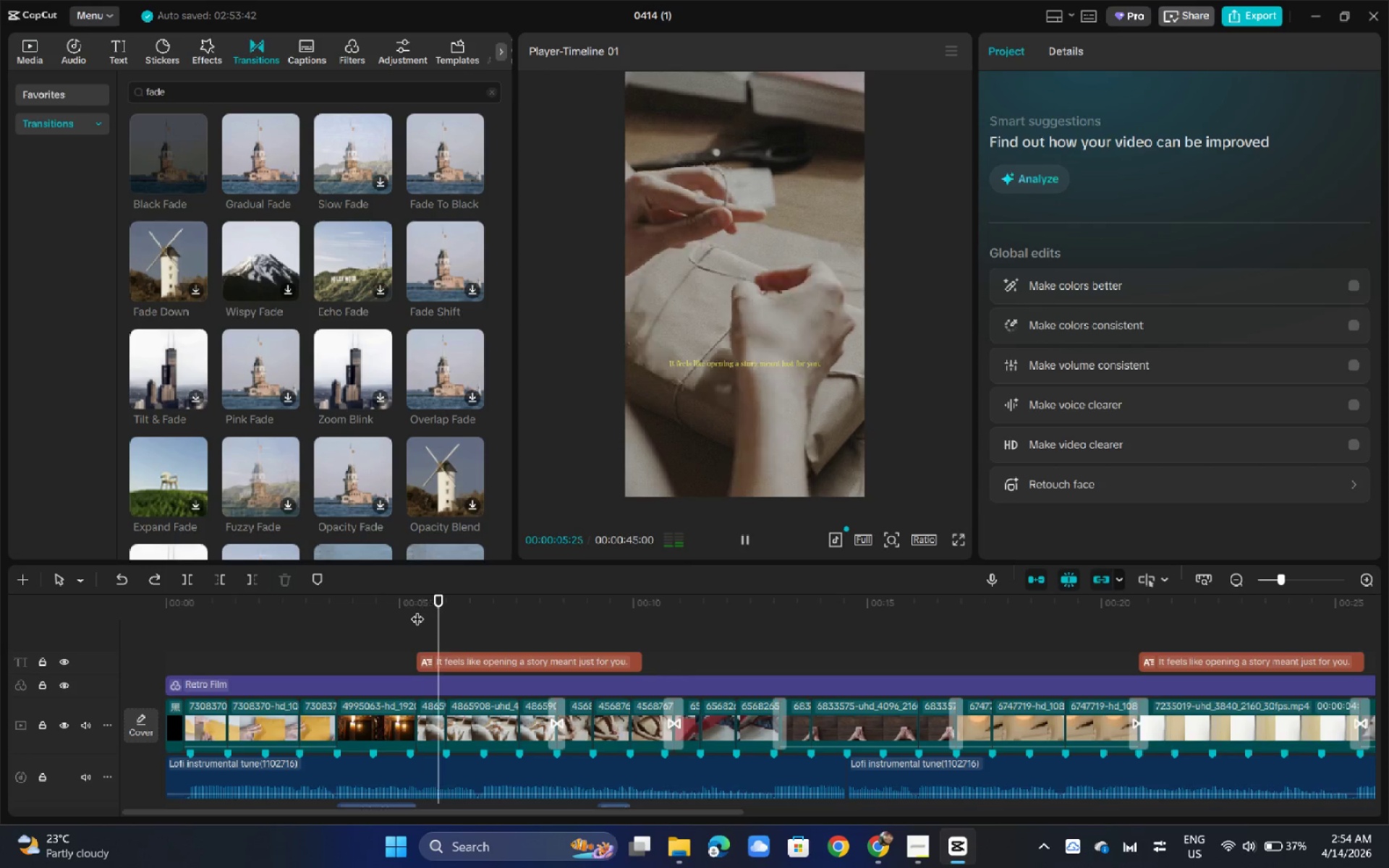 
key(Space)
 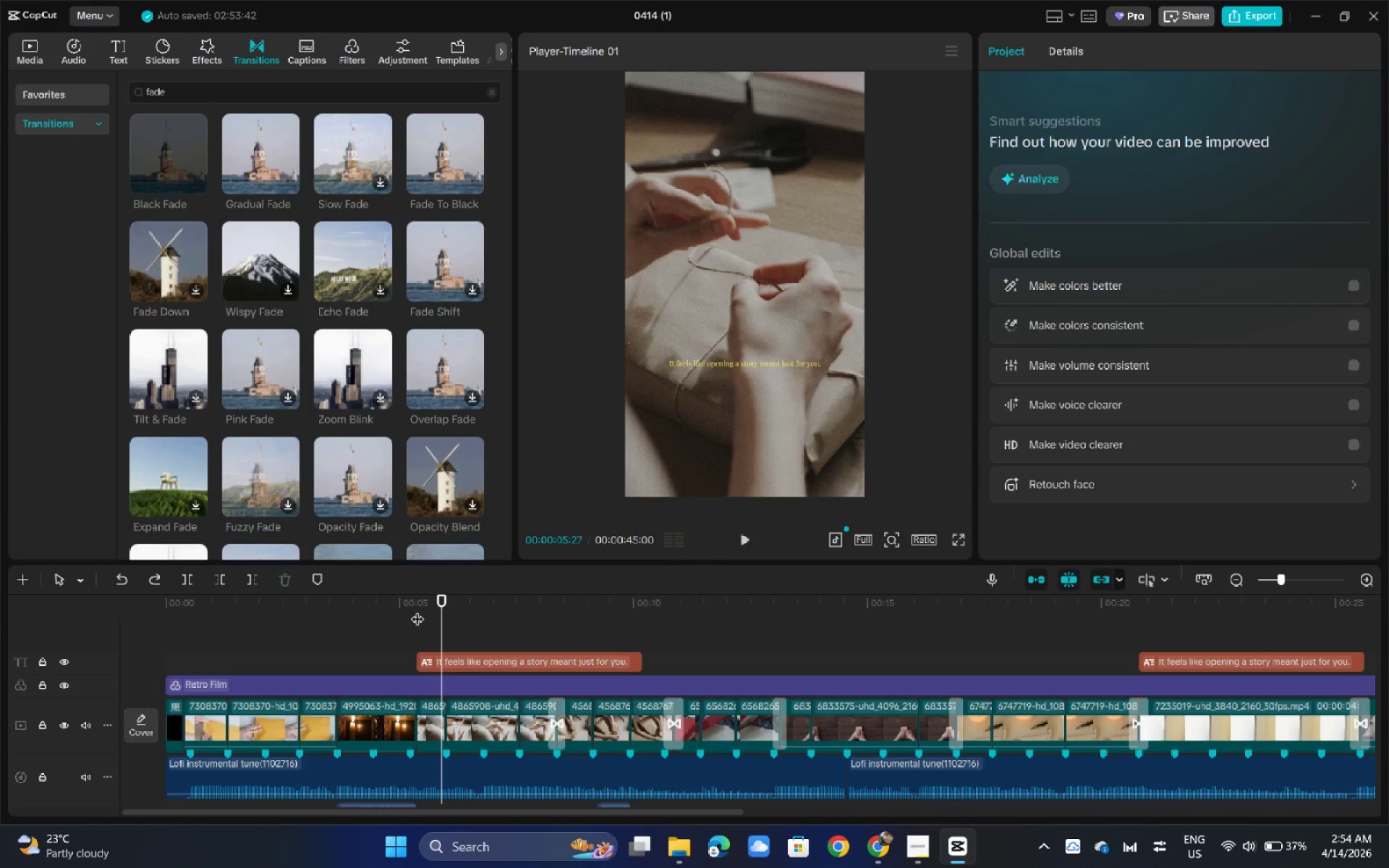 
wait(8.91)
 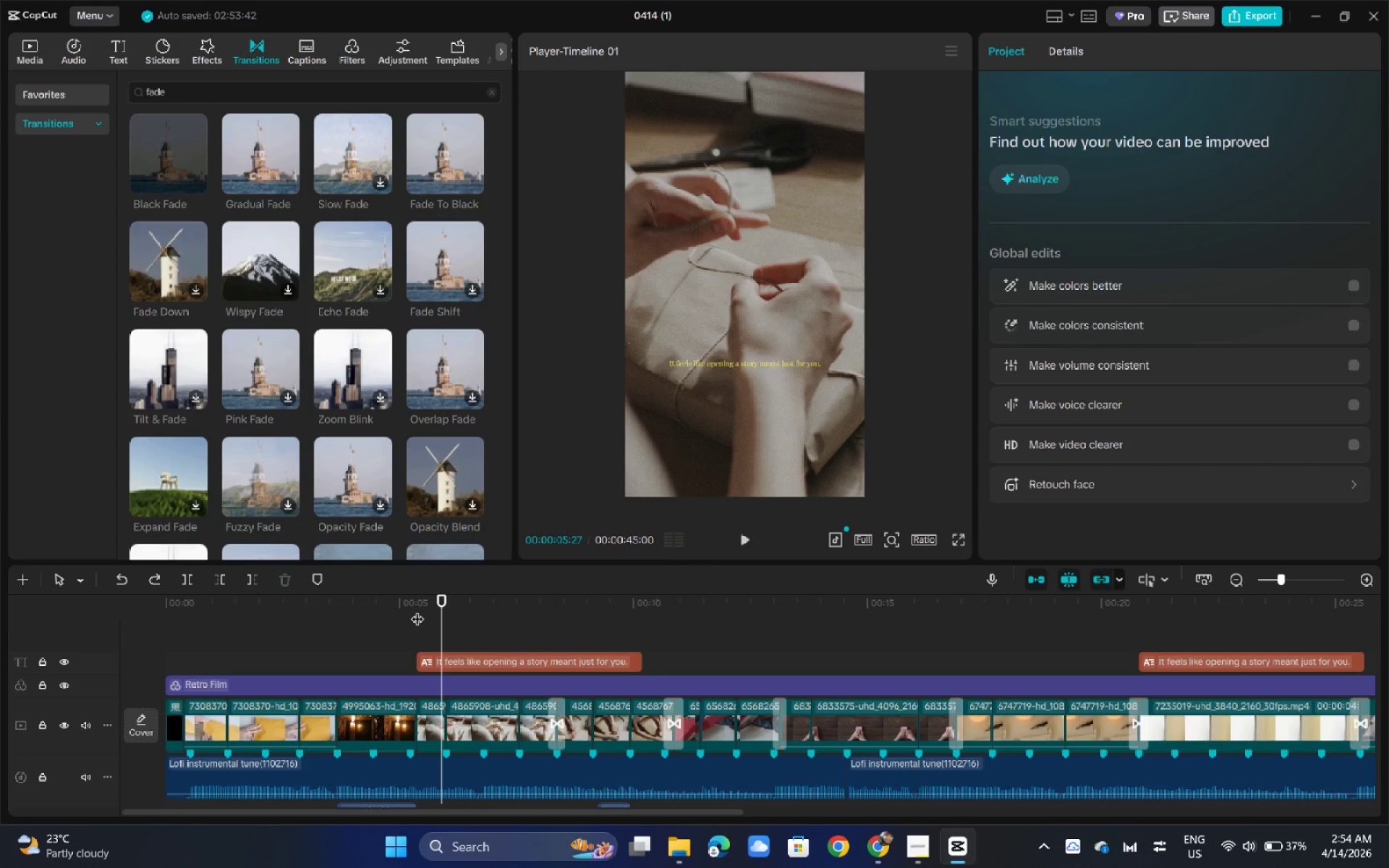 
left_click_drag(start_coordinate=[458, 608], to_coordinate=[436, 612])
 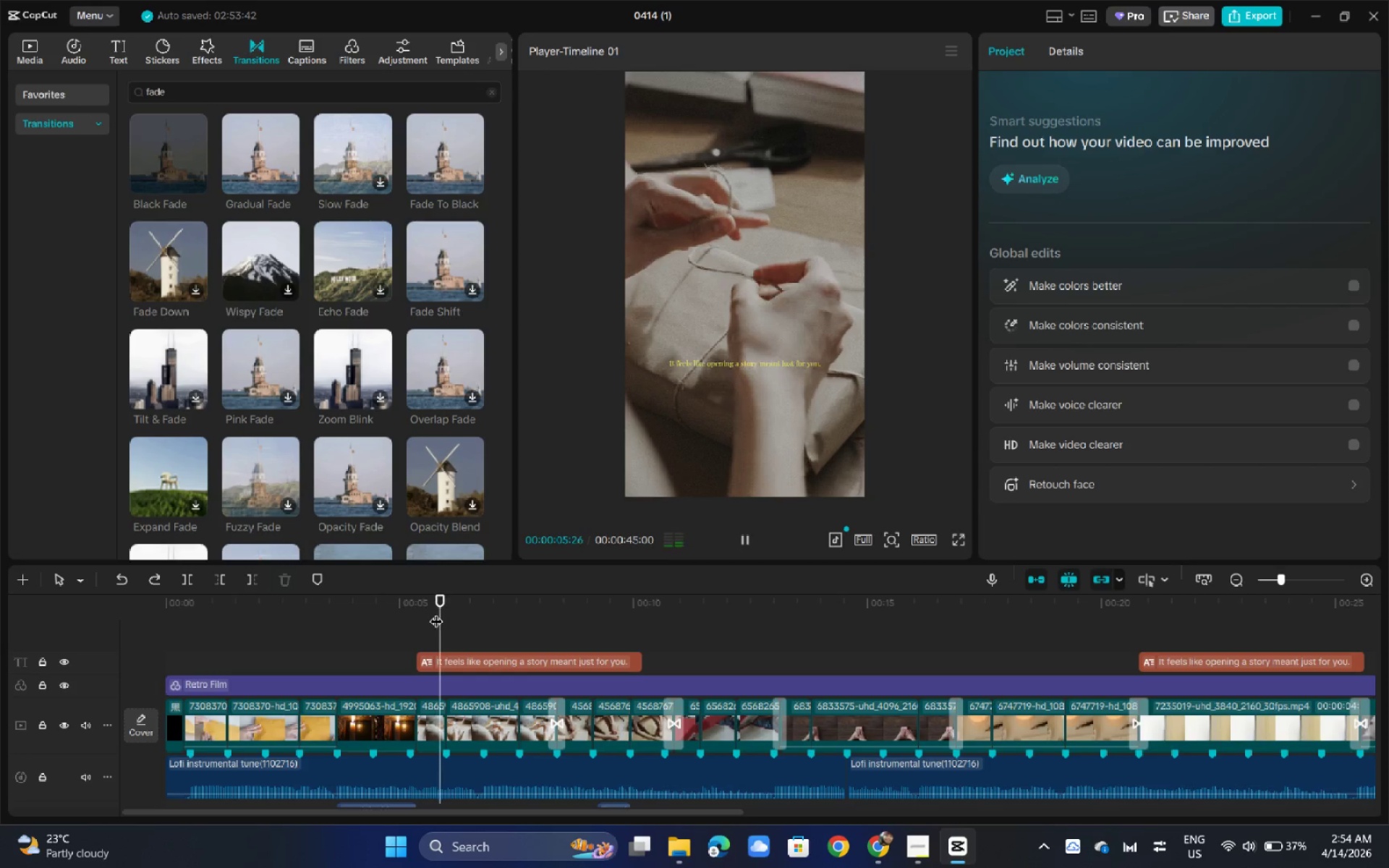 
key(Space)
 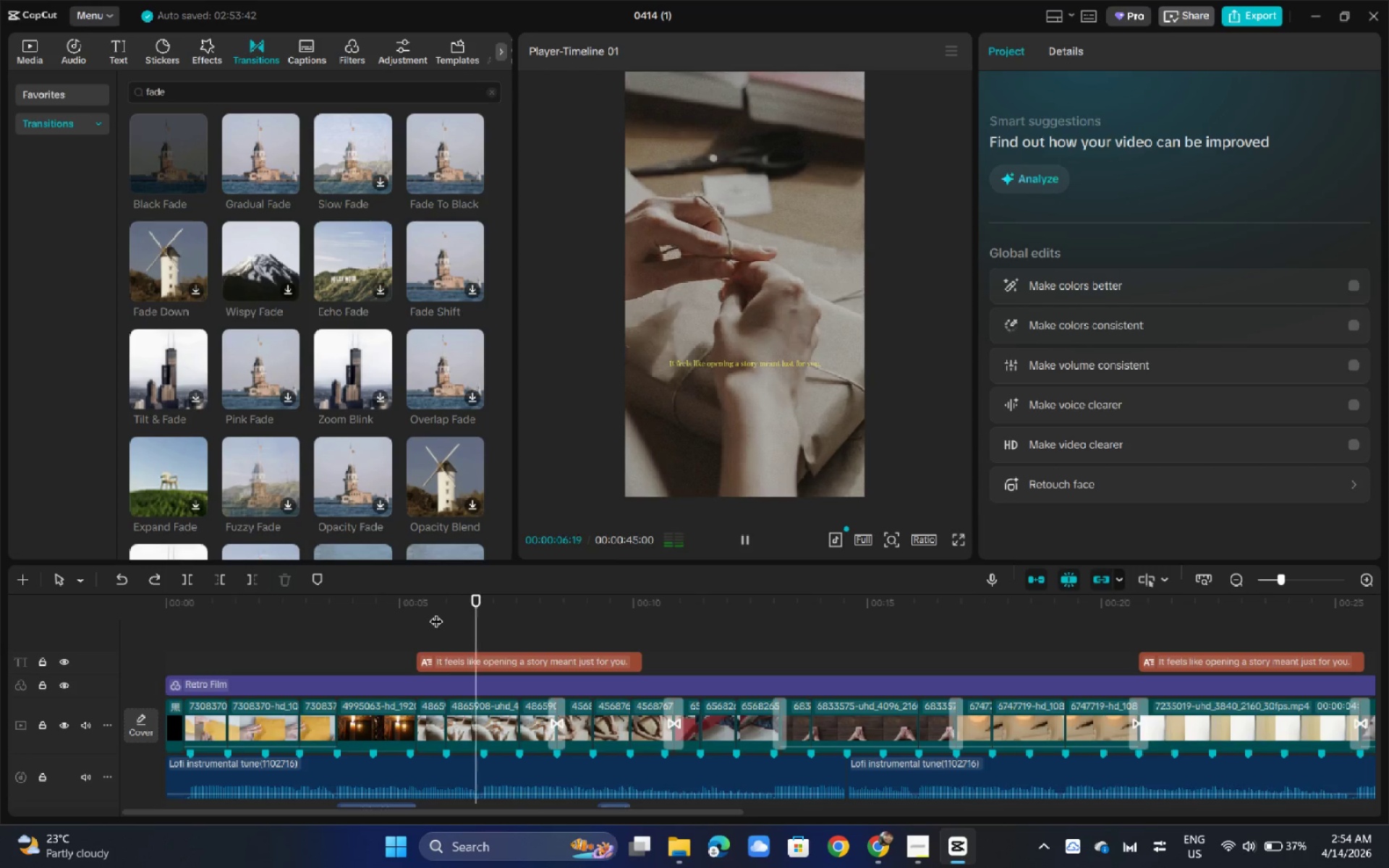 
key(Space)
 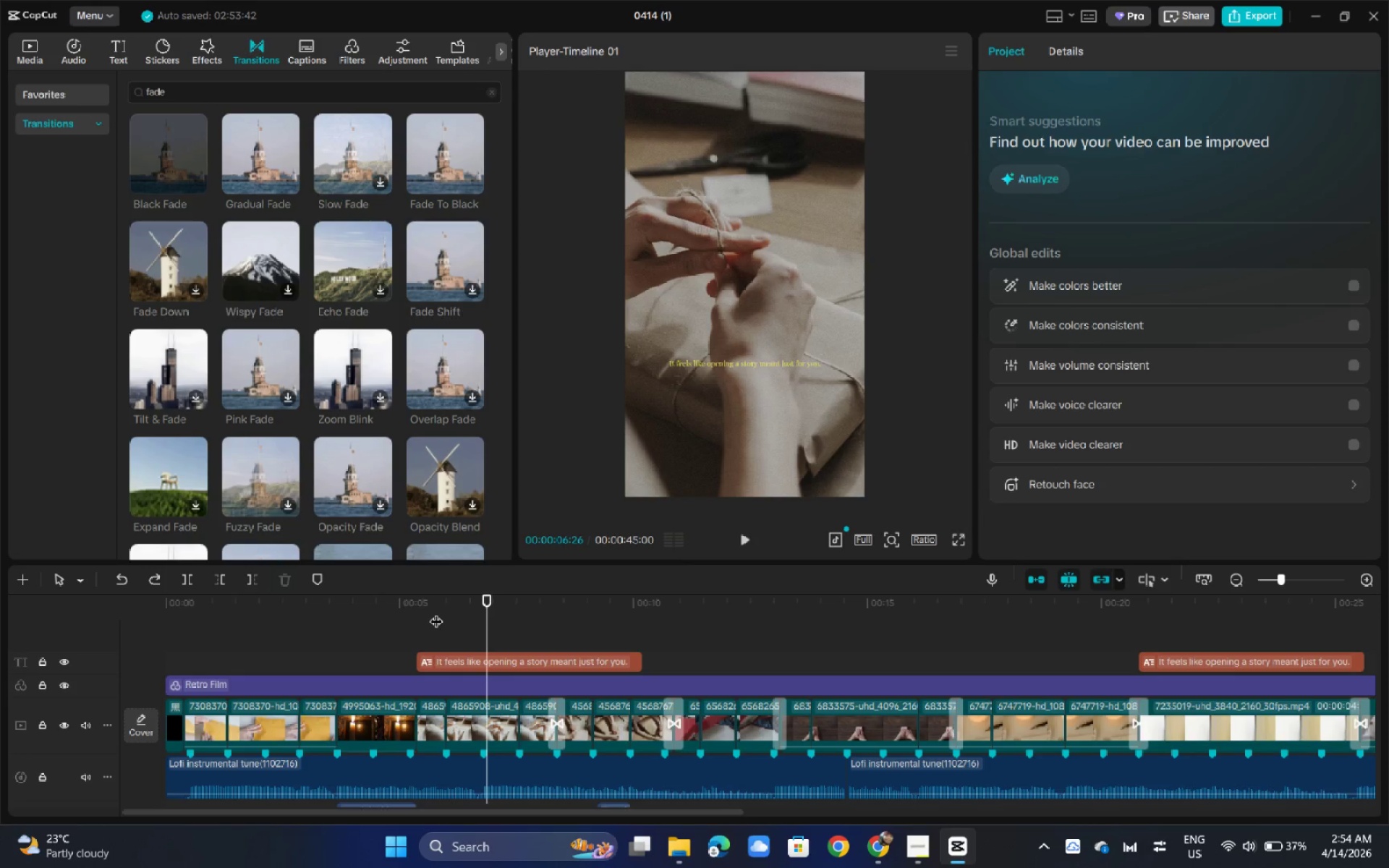 
wait(19.67)
 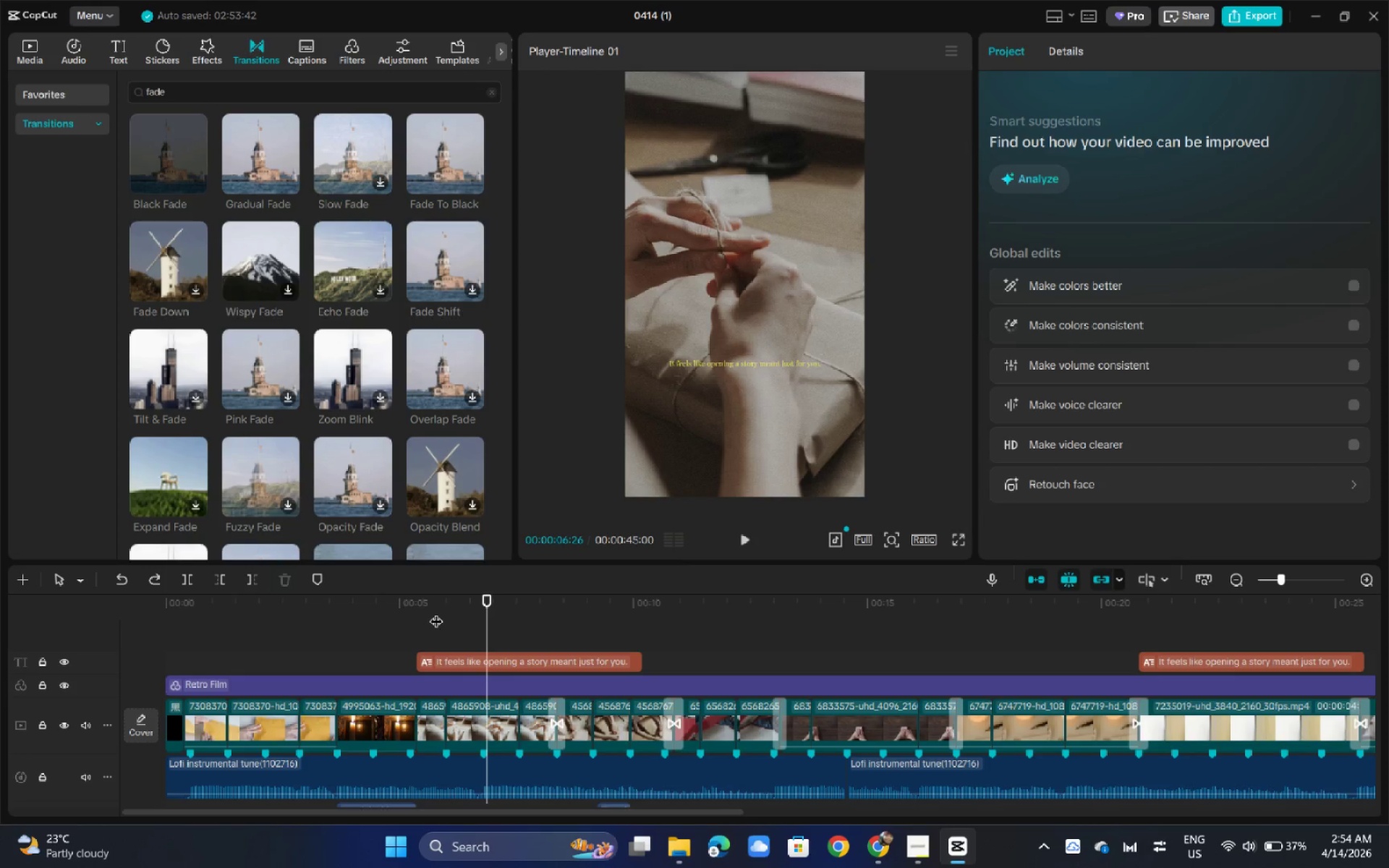 
key(N)
 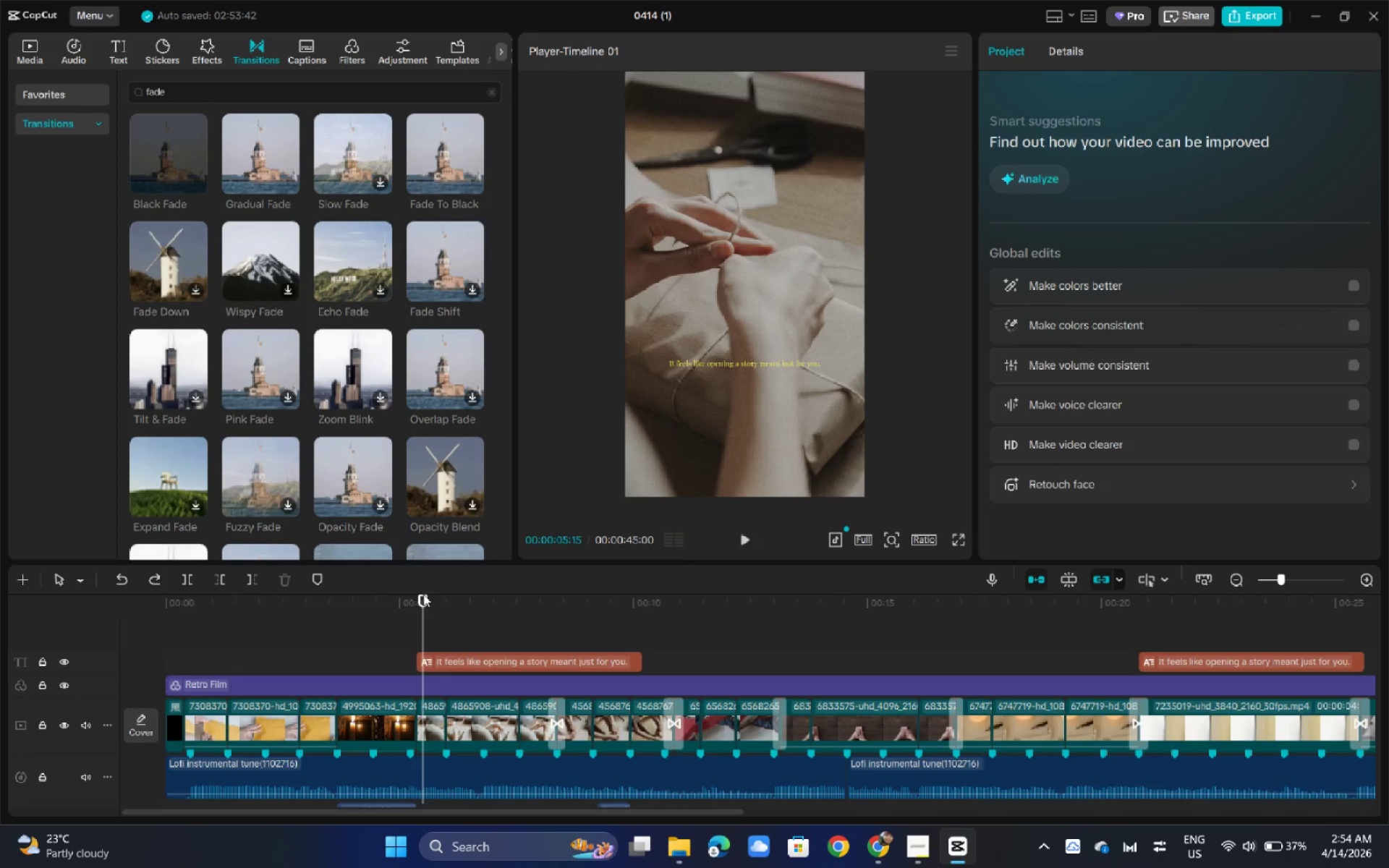 
key(Space)
 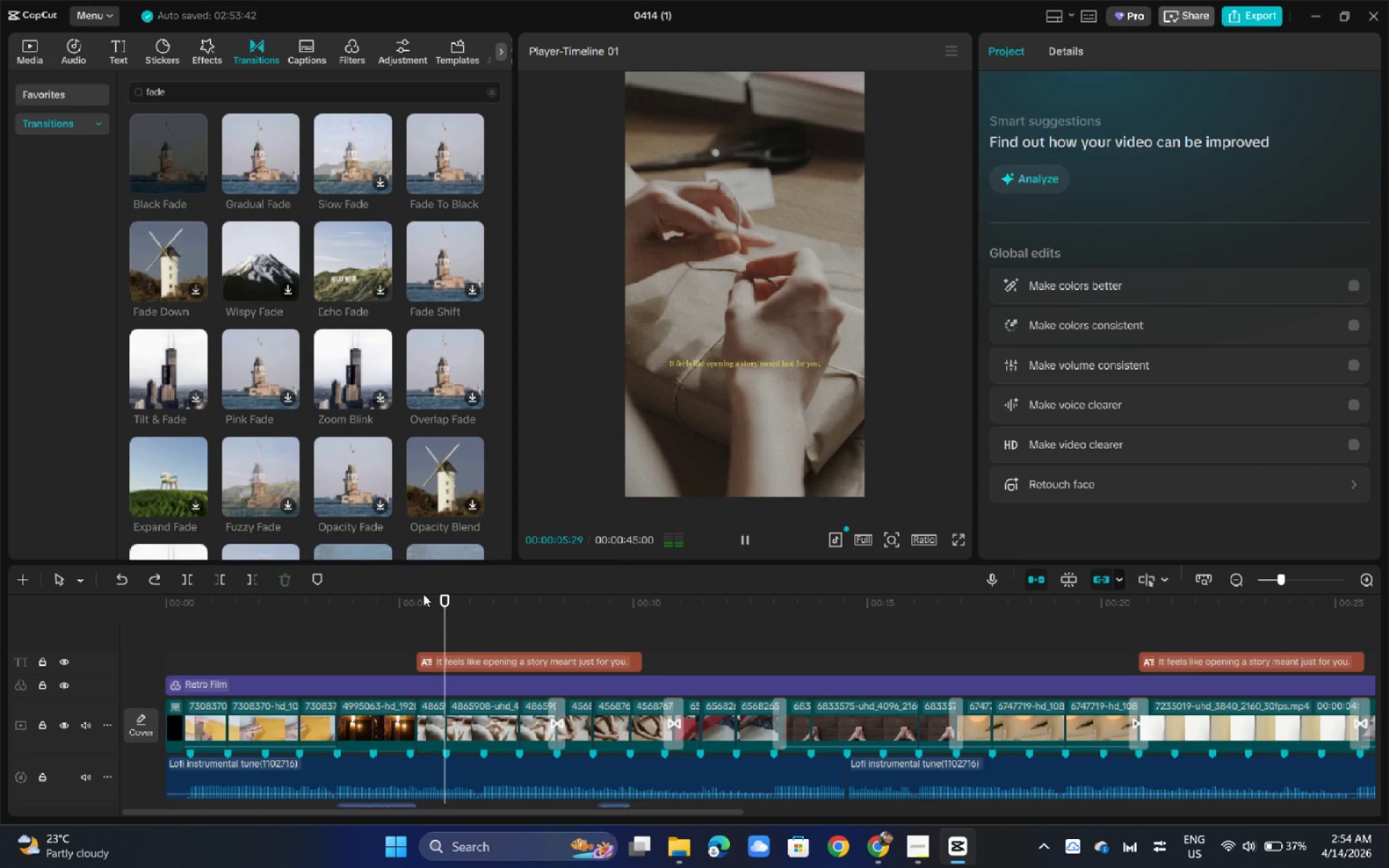 
key(Space)
 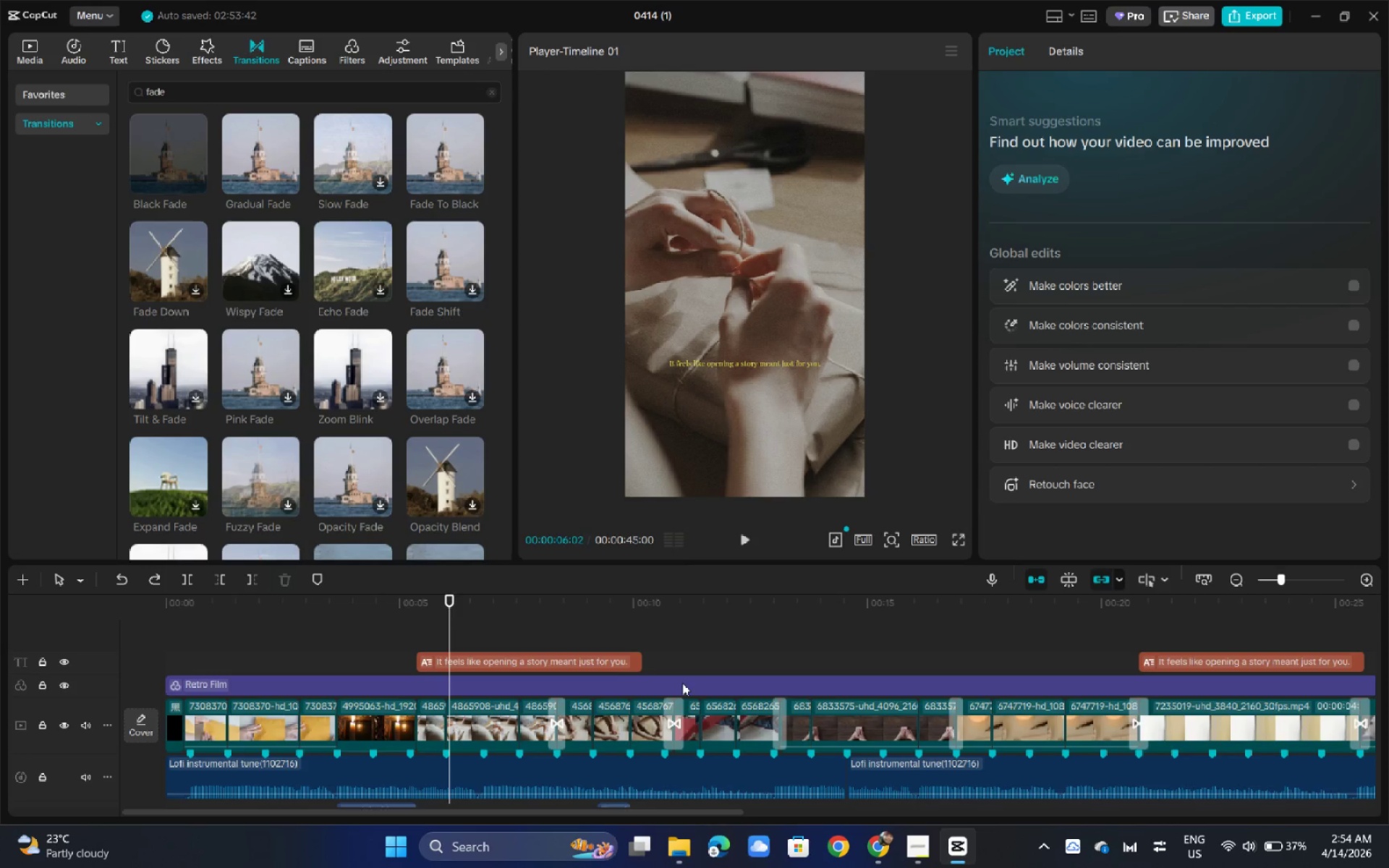 
left_click([611, 665])
 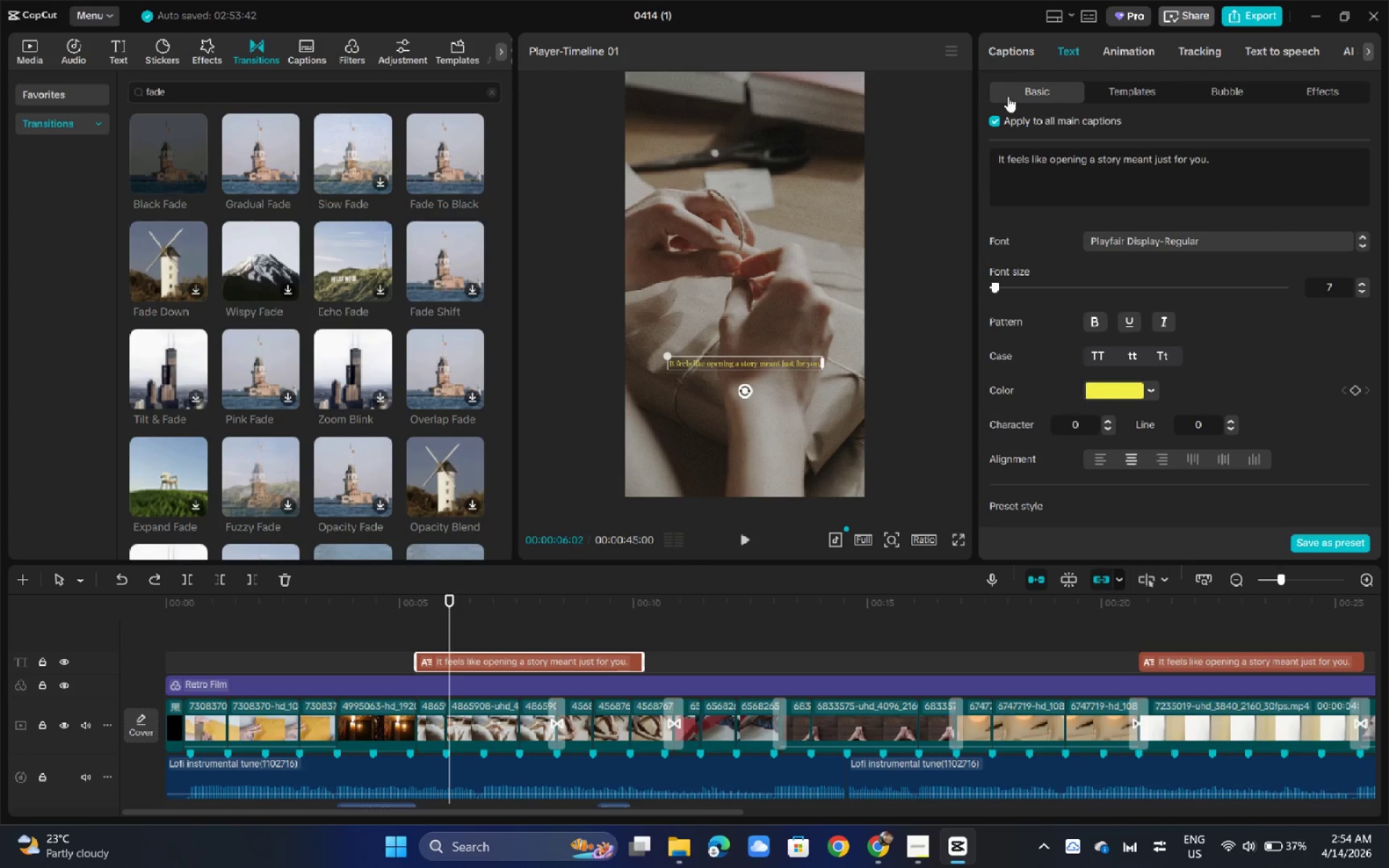 
left_click([1009, 59])
 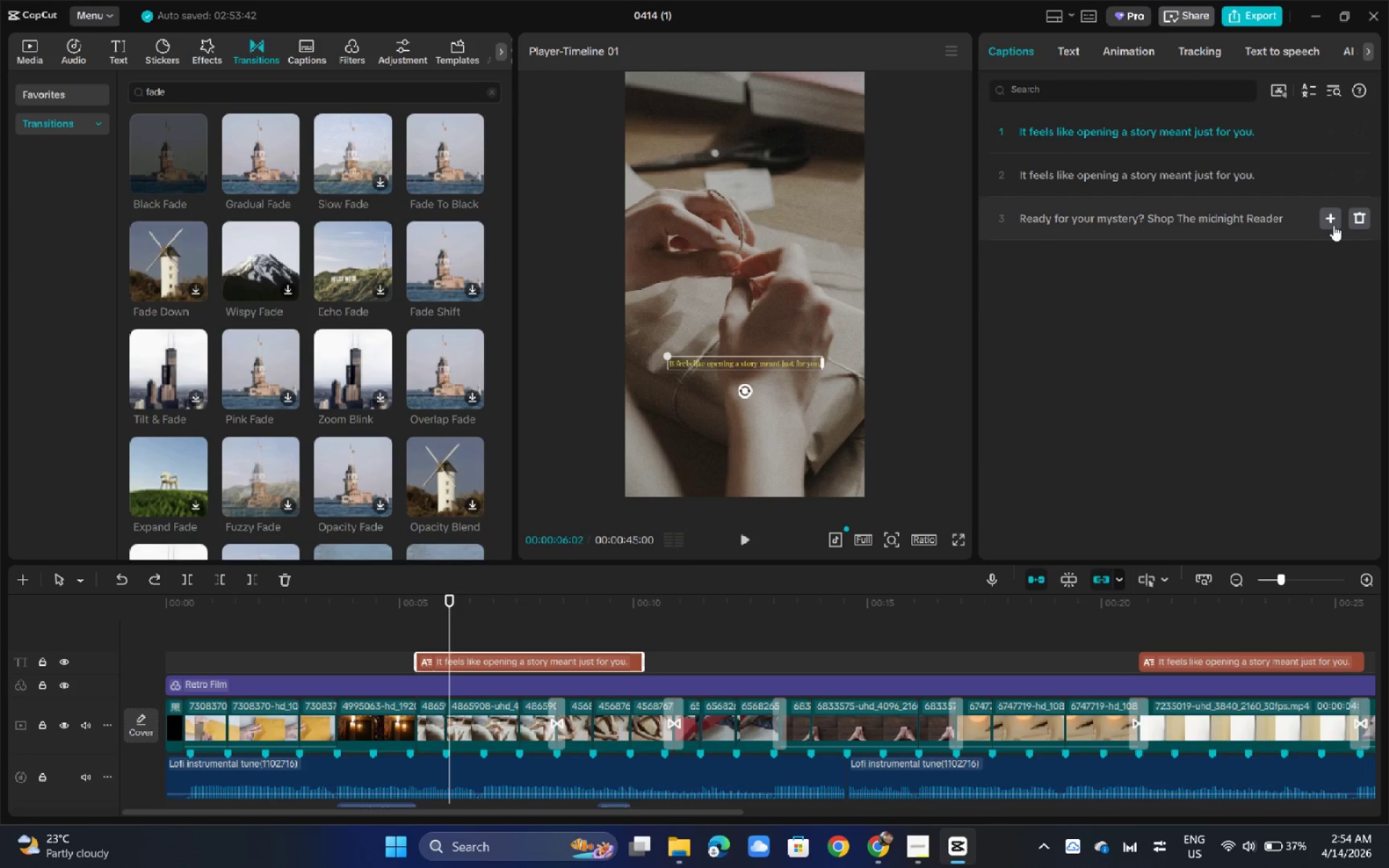 
left_click([1338, 222])
 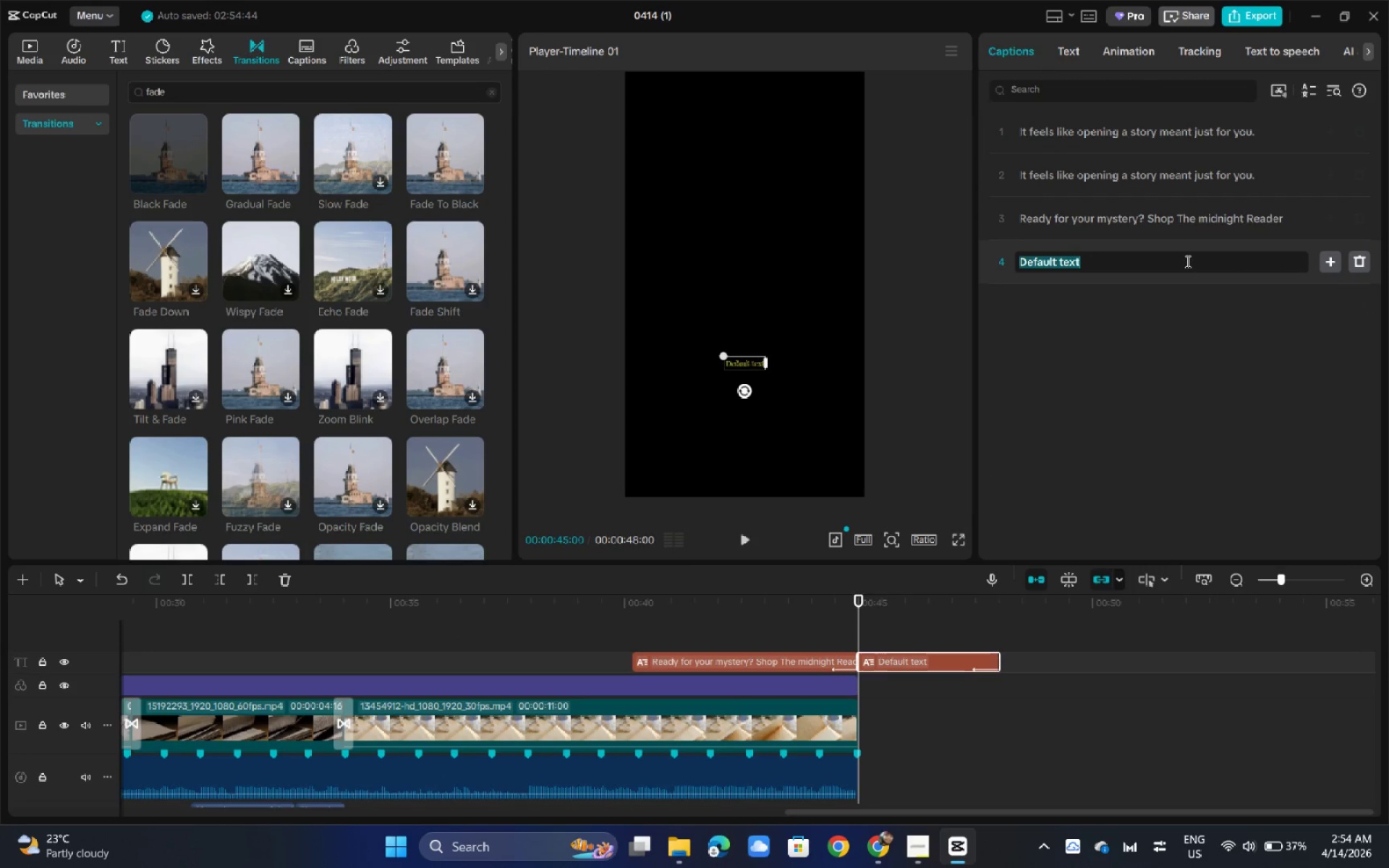 
double_click([1186, 262])
 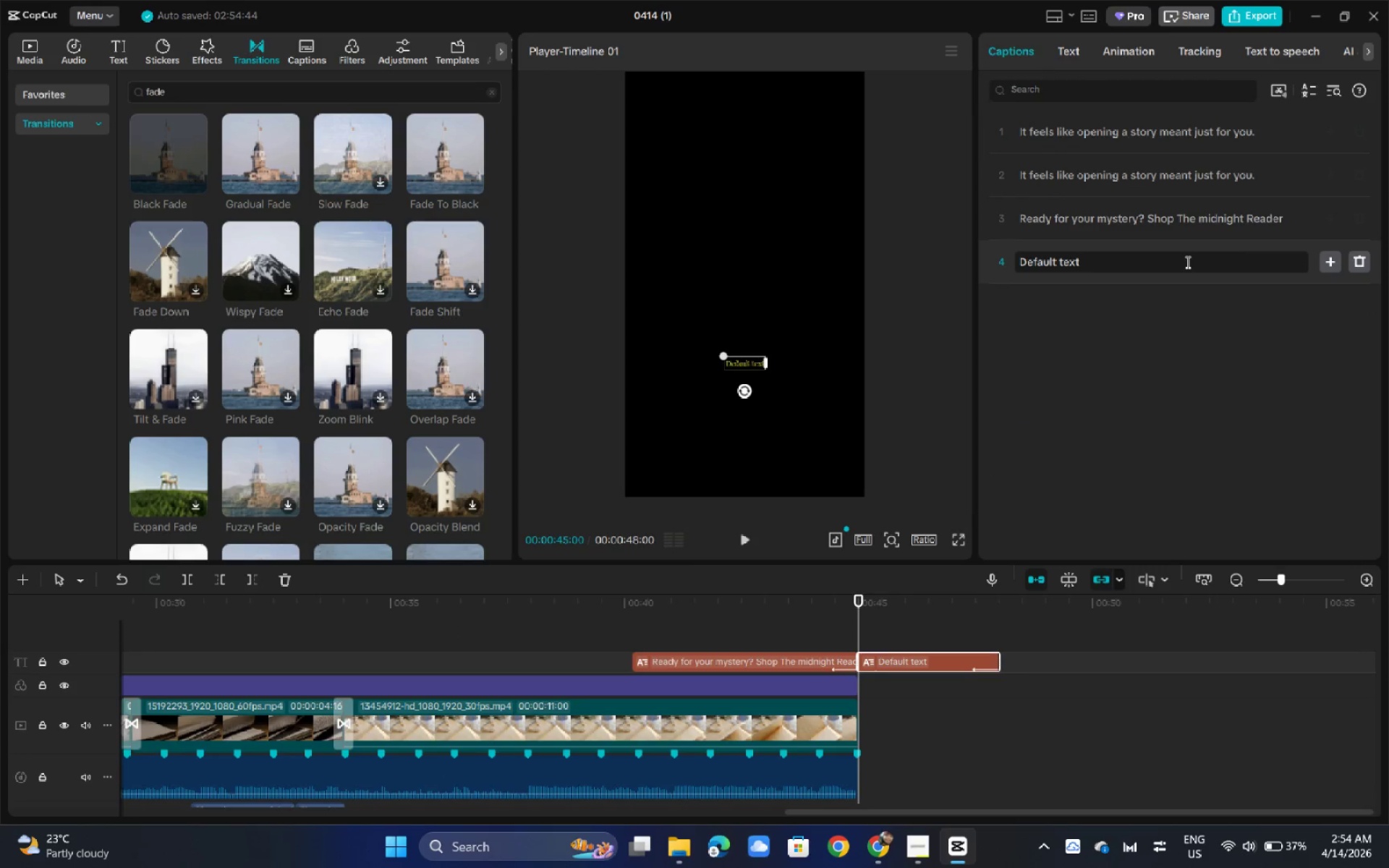 
triple_click([1186, 262])
 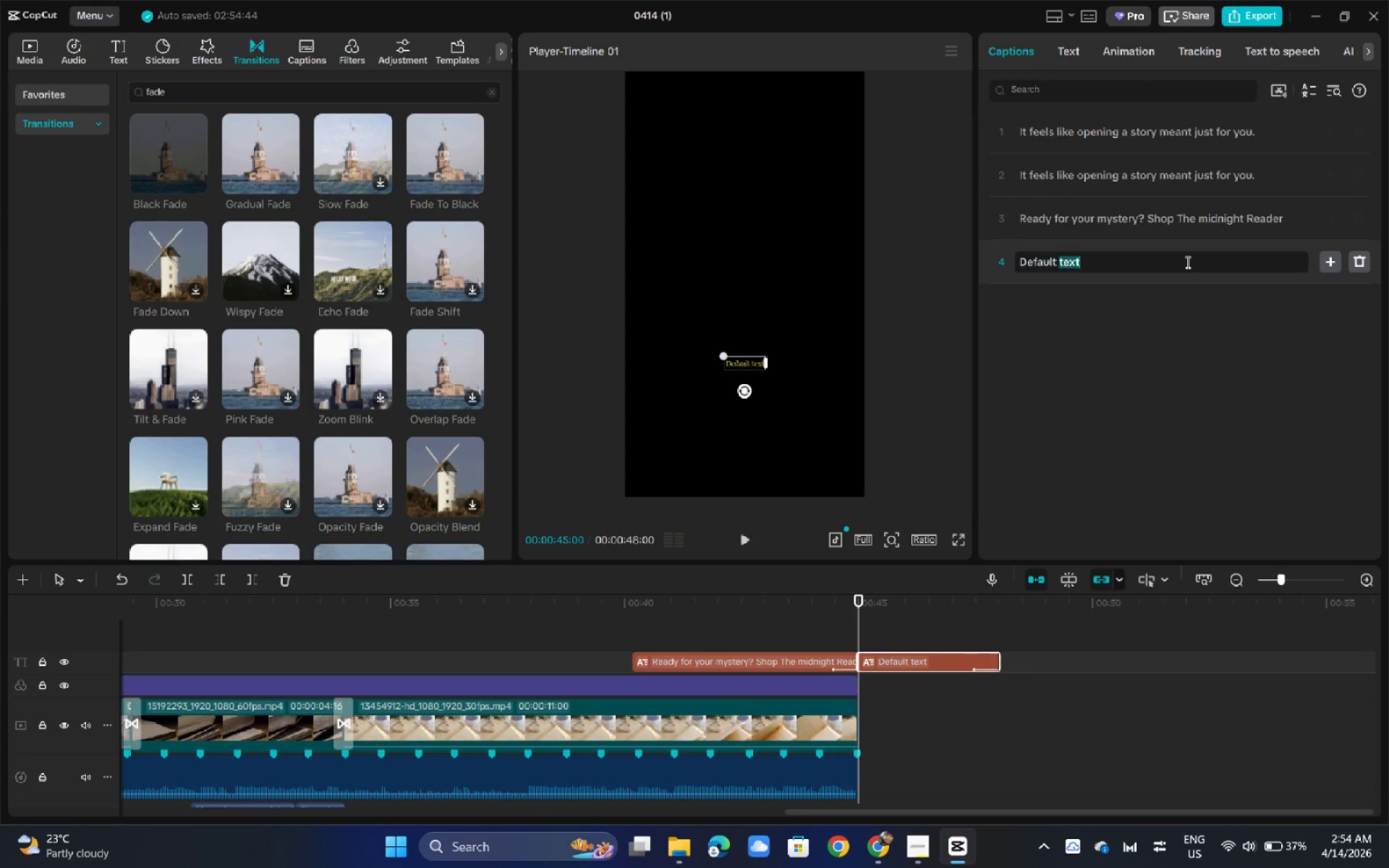 
triple_click([1186, 262])
 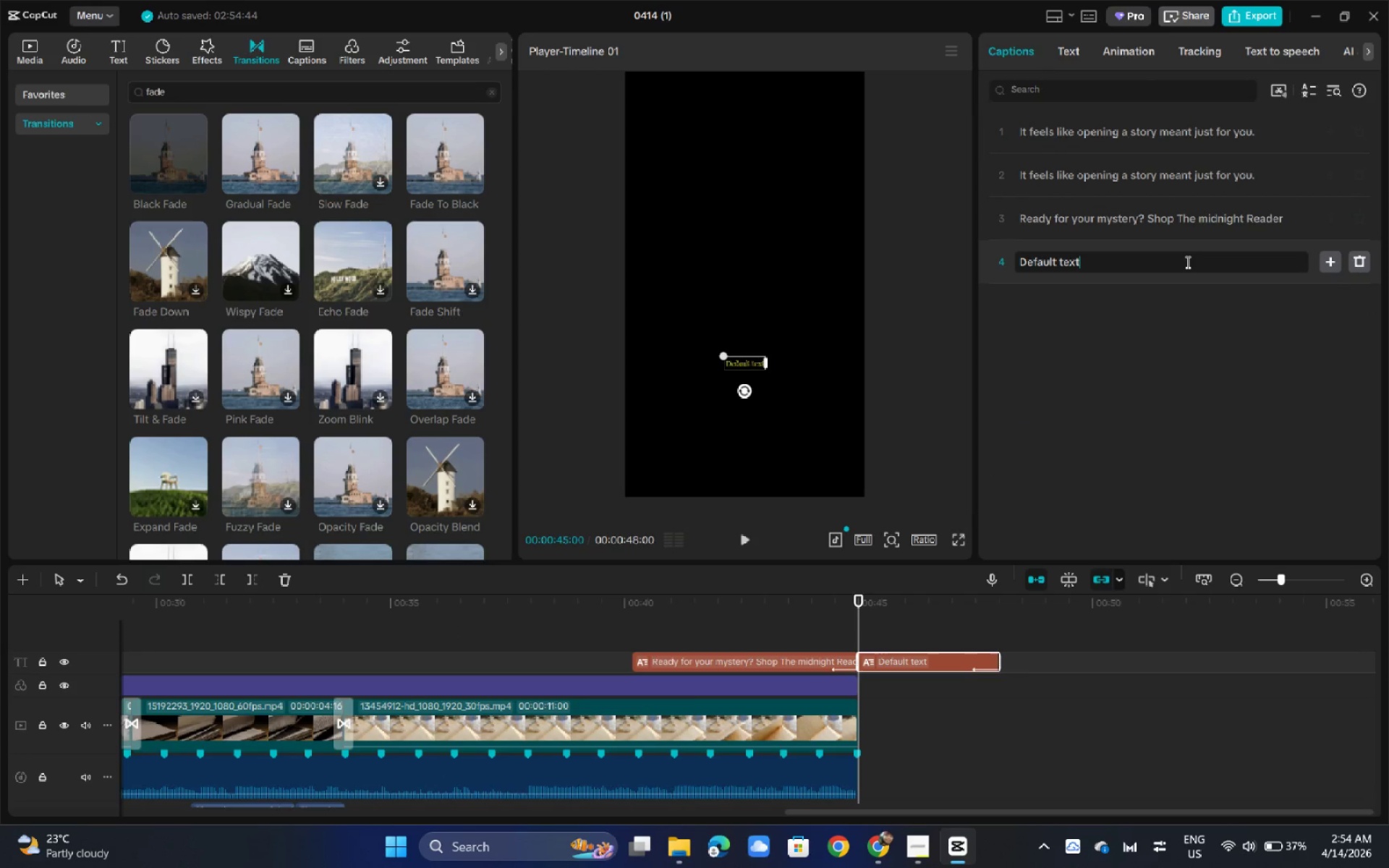 
triple_click([1186, 262])
 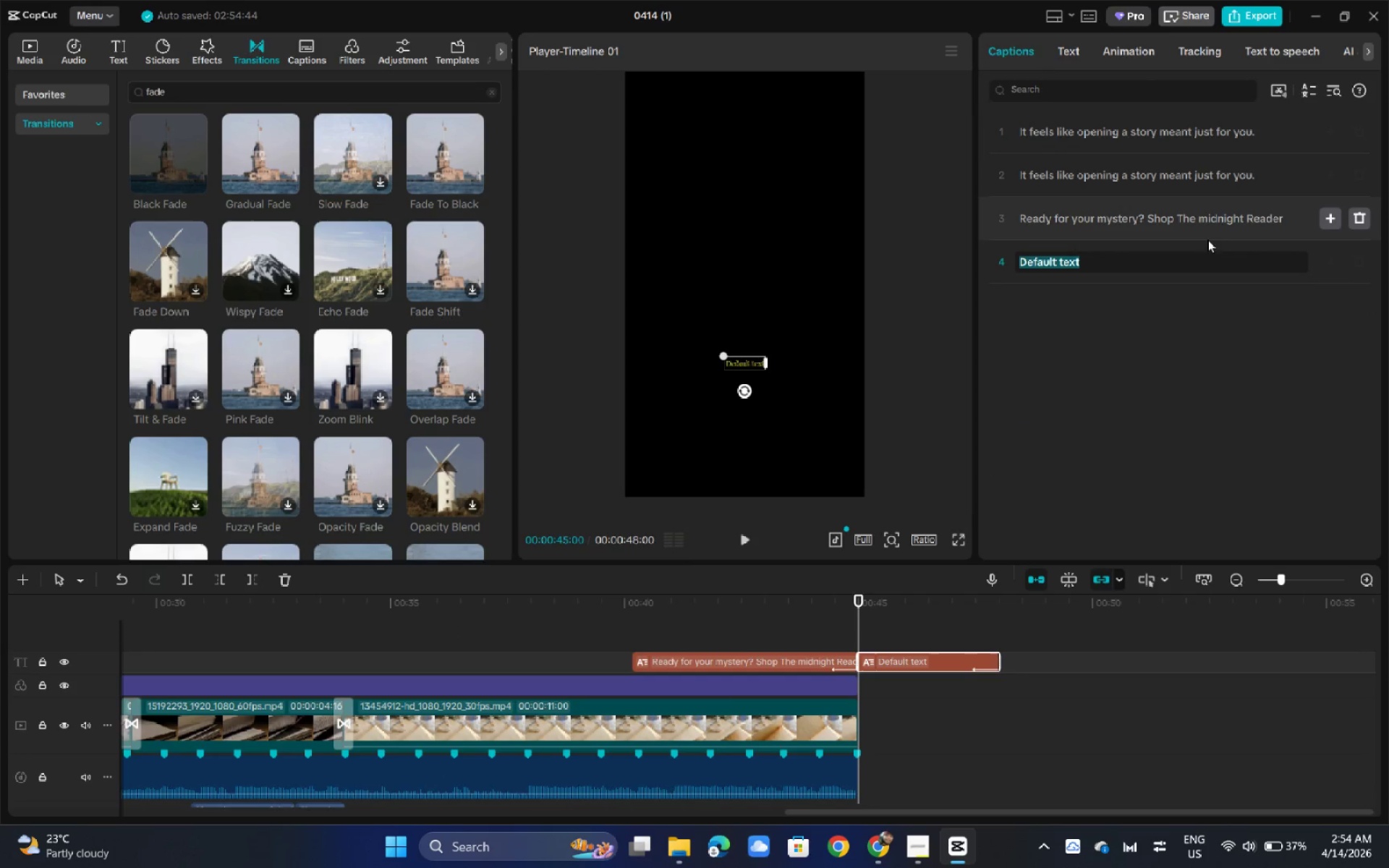 
wait(5.39)
 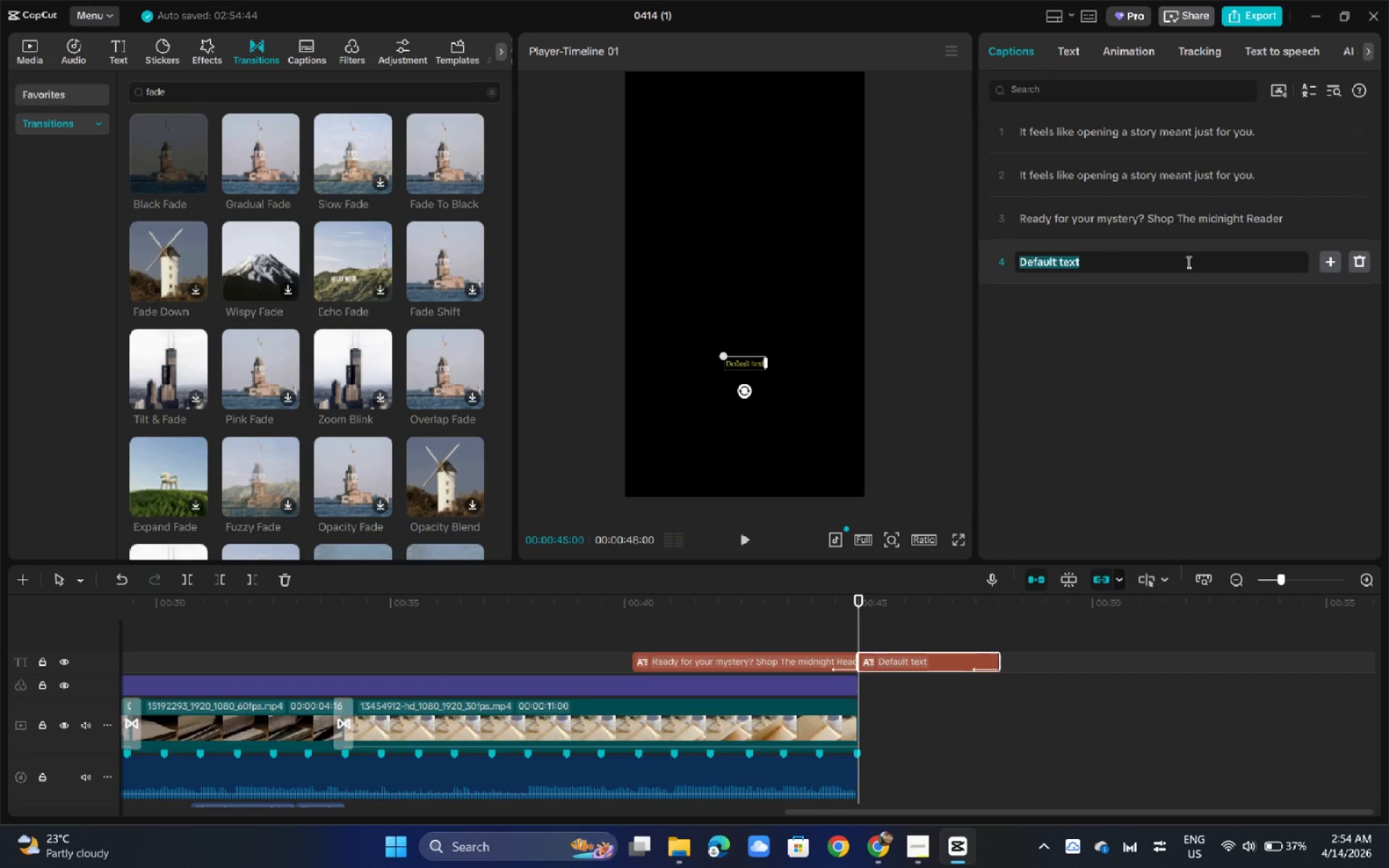 
key(Control+ControlLeft)
 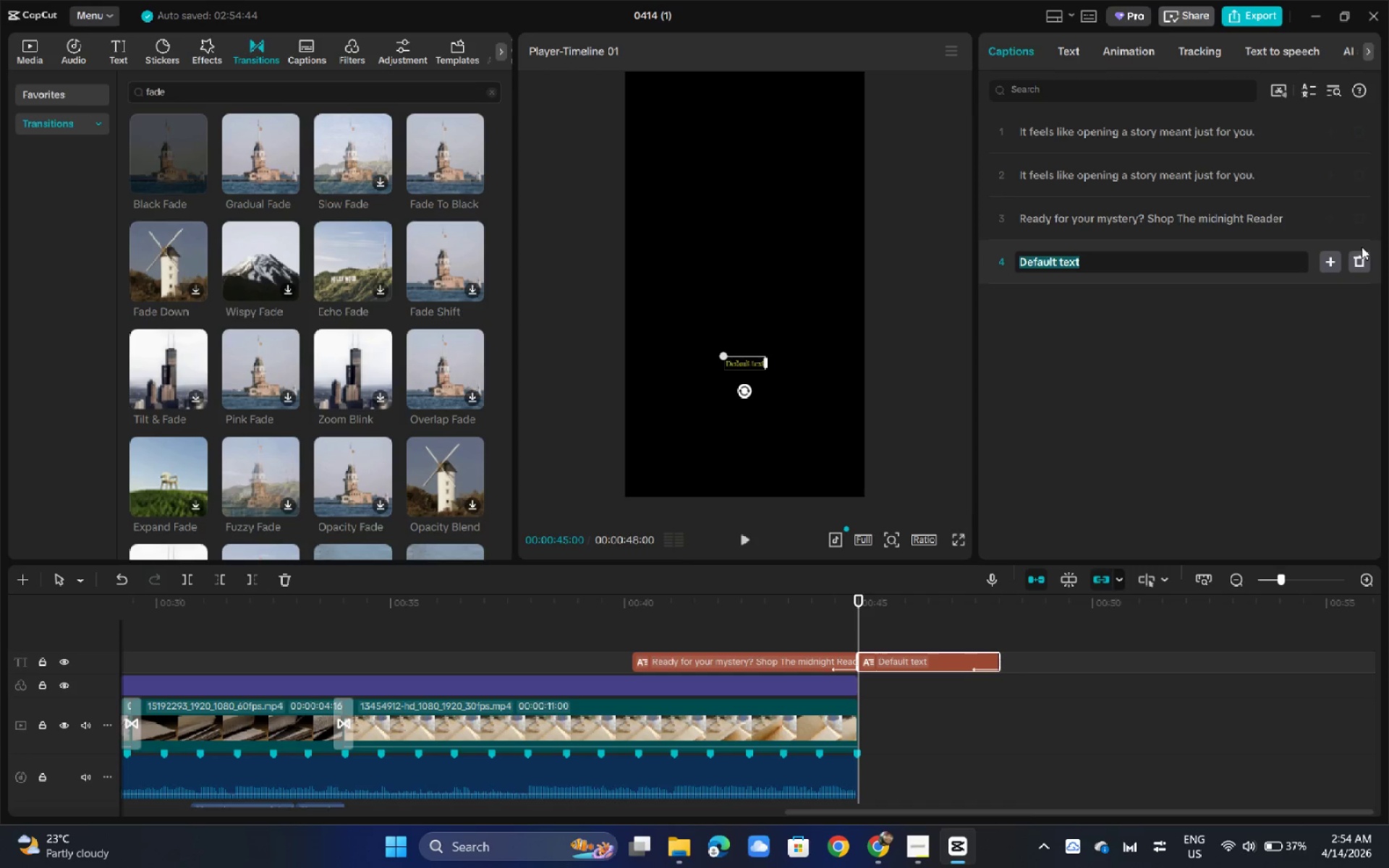 
left_click([1363, 258])
 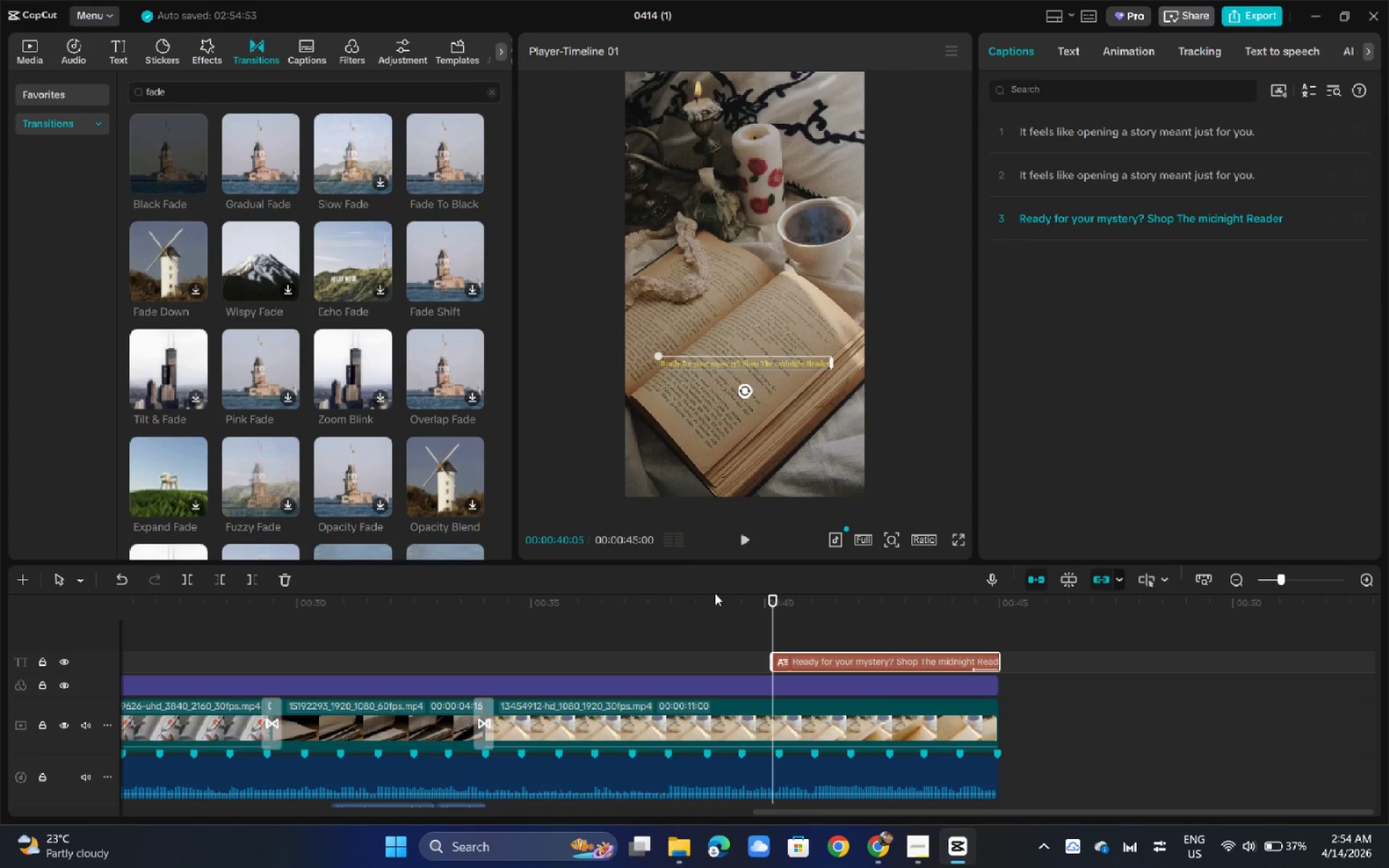 
left_click_drag(start_coordinate=[714, 595], to_coordinate=[54, 588])
 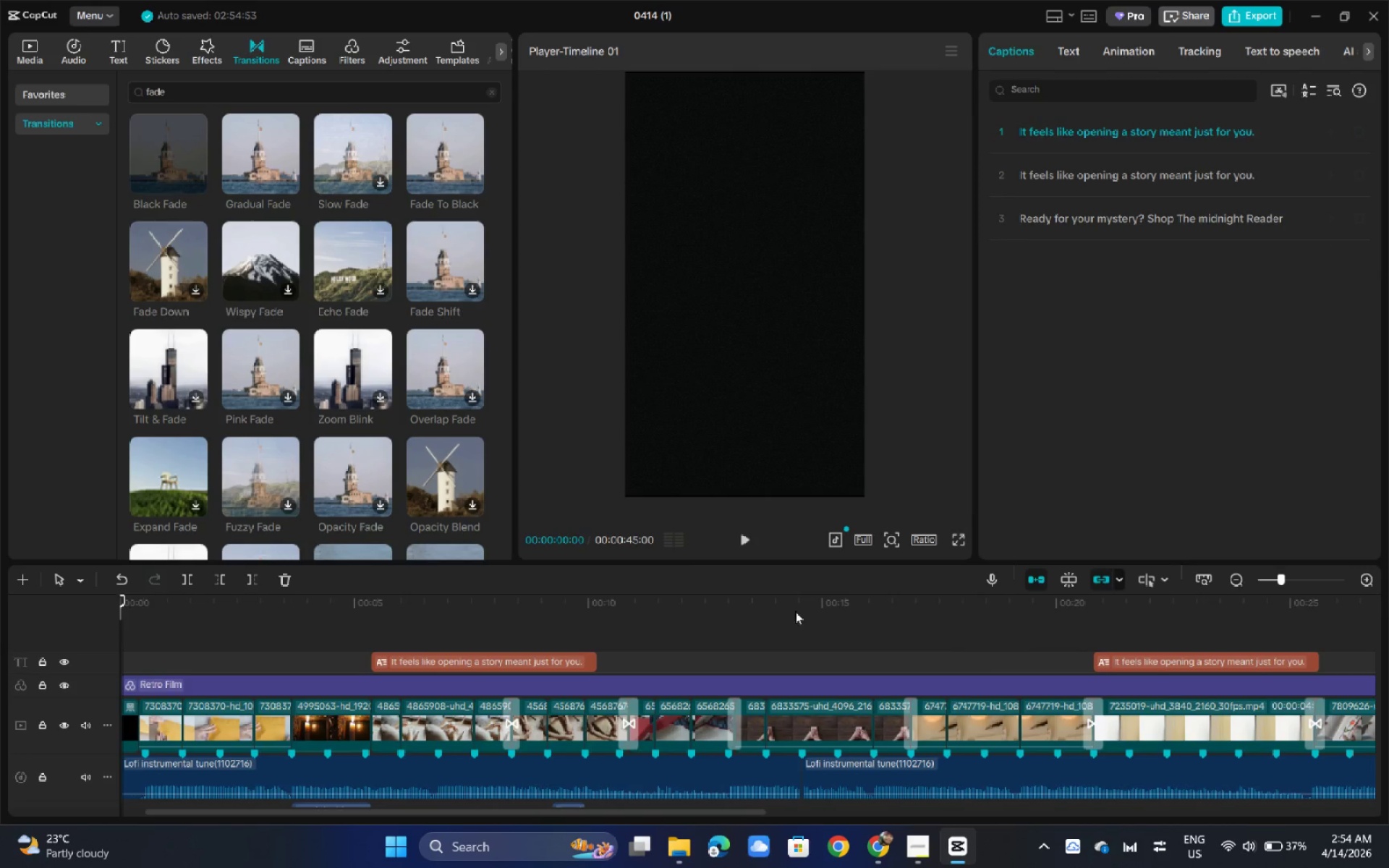 
left_click_drag(start_coordinate=[517, 583], to_coordinate=[237, 579])
 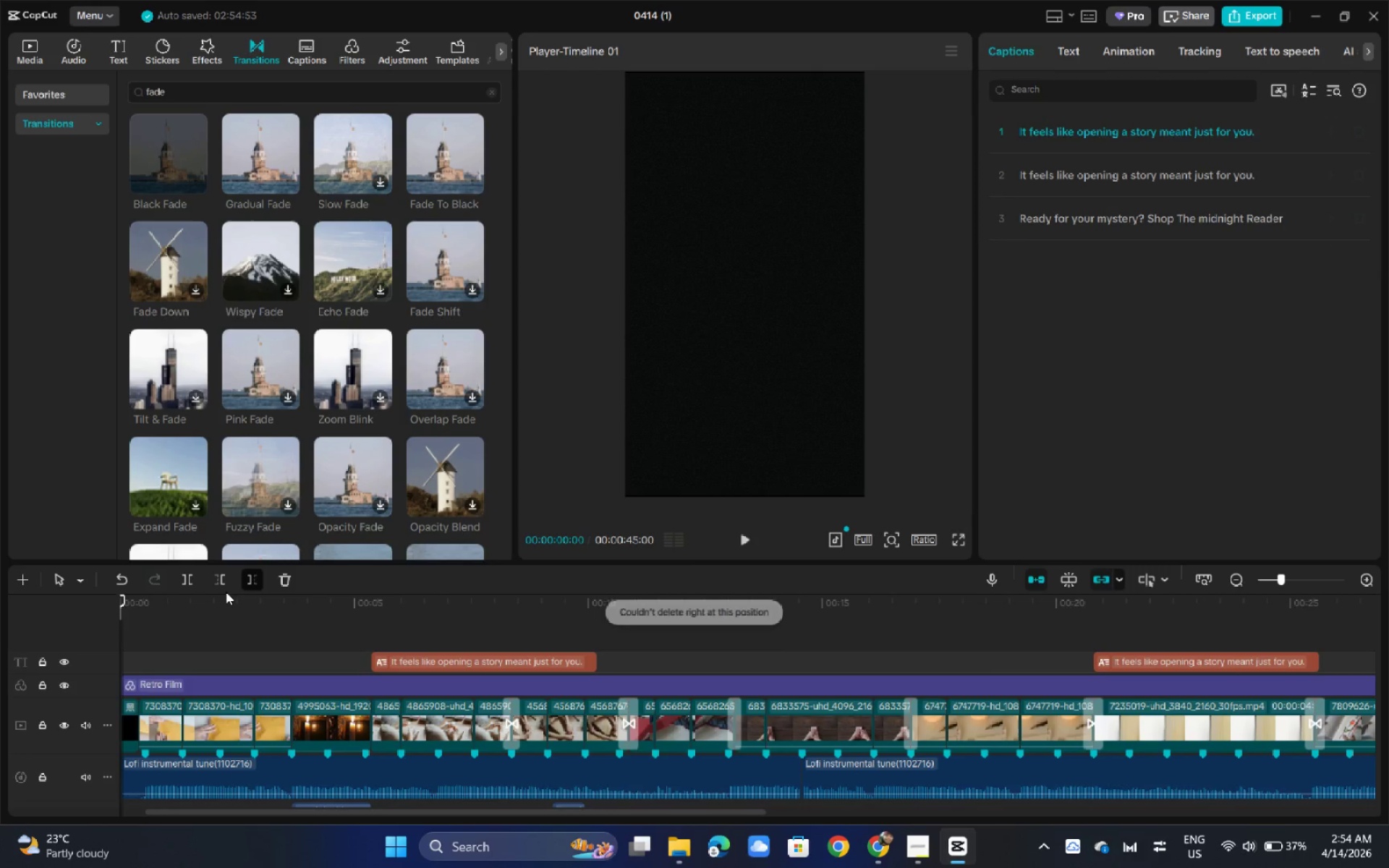 
left_click_drag(start_coordinate=[249, 589], to_coordinate=[187, 587])
 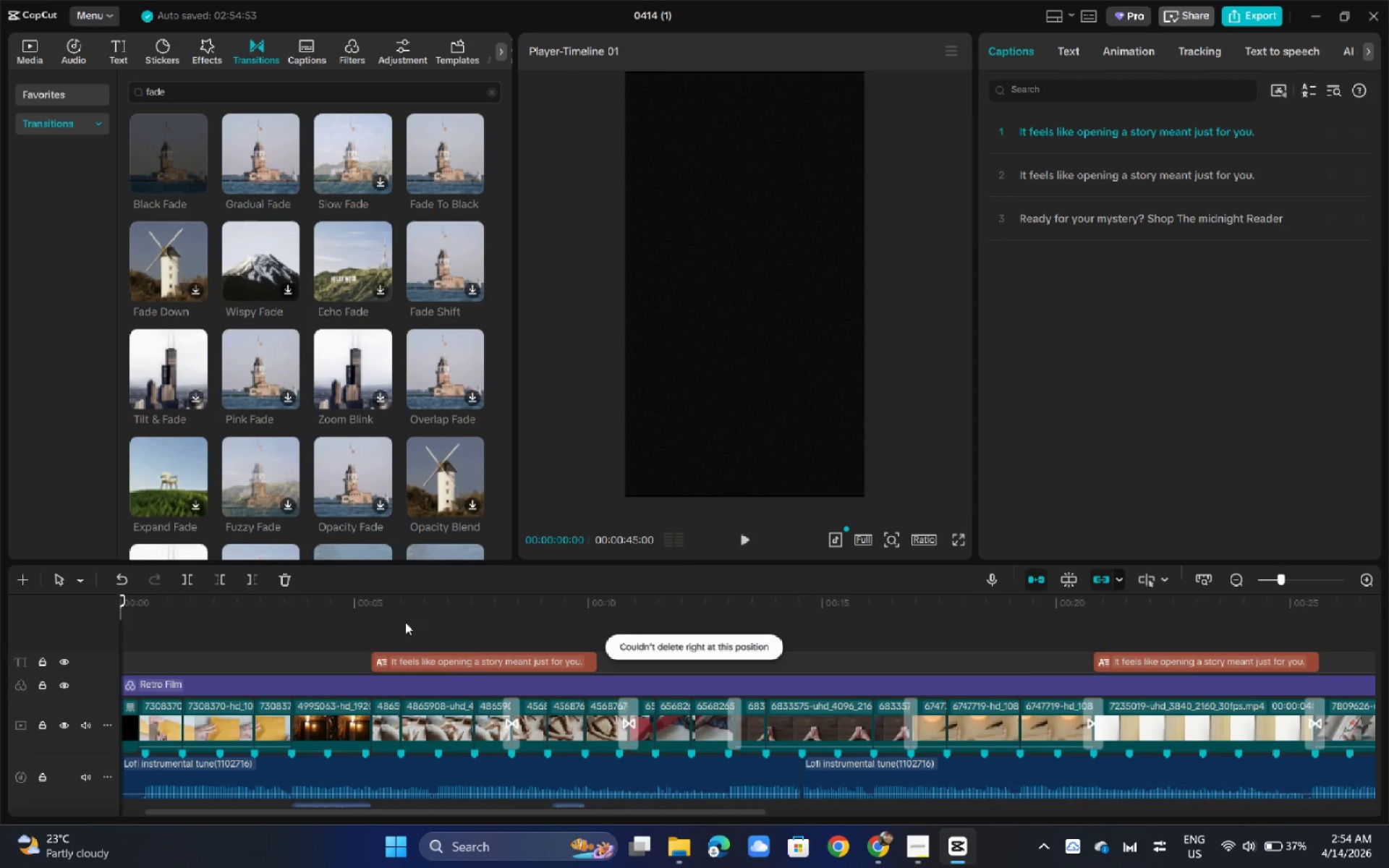 
left_click_drag(start_coordinate=[404, 618], to_coordinate=[95, 606])
 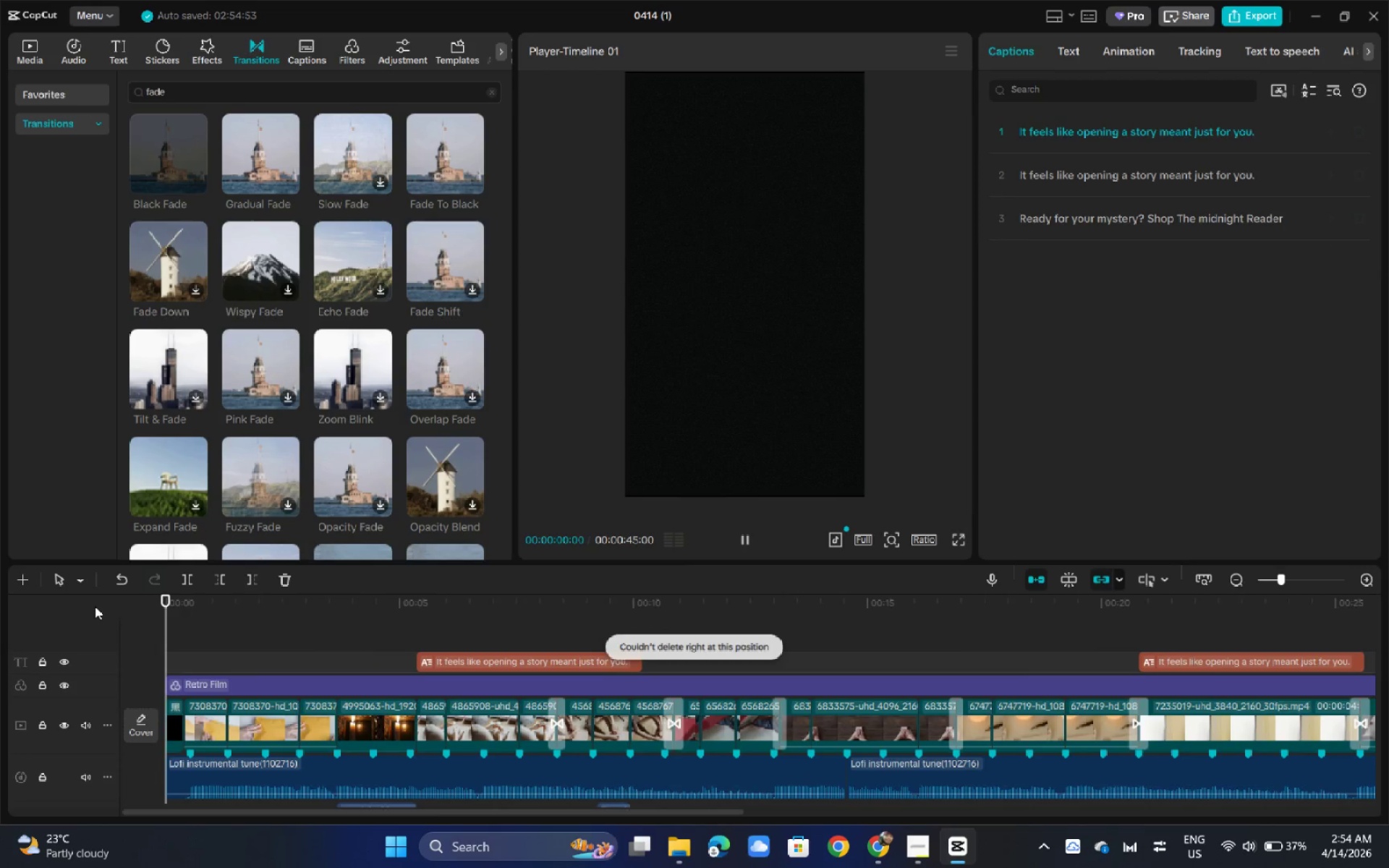 
key(Space)
 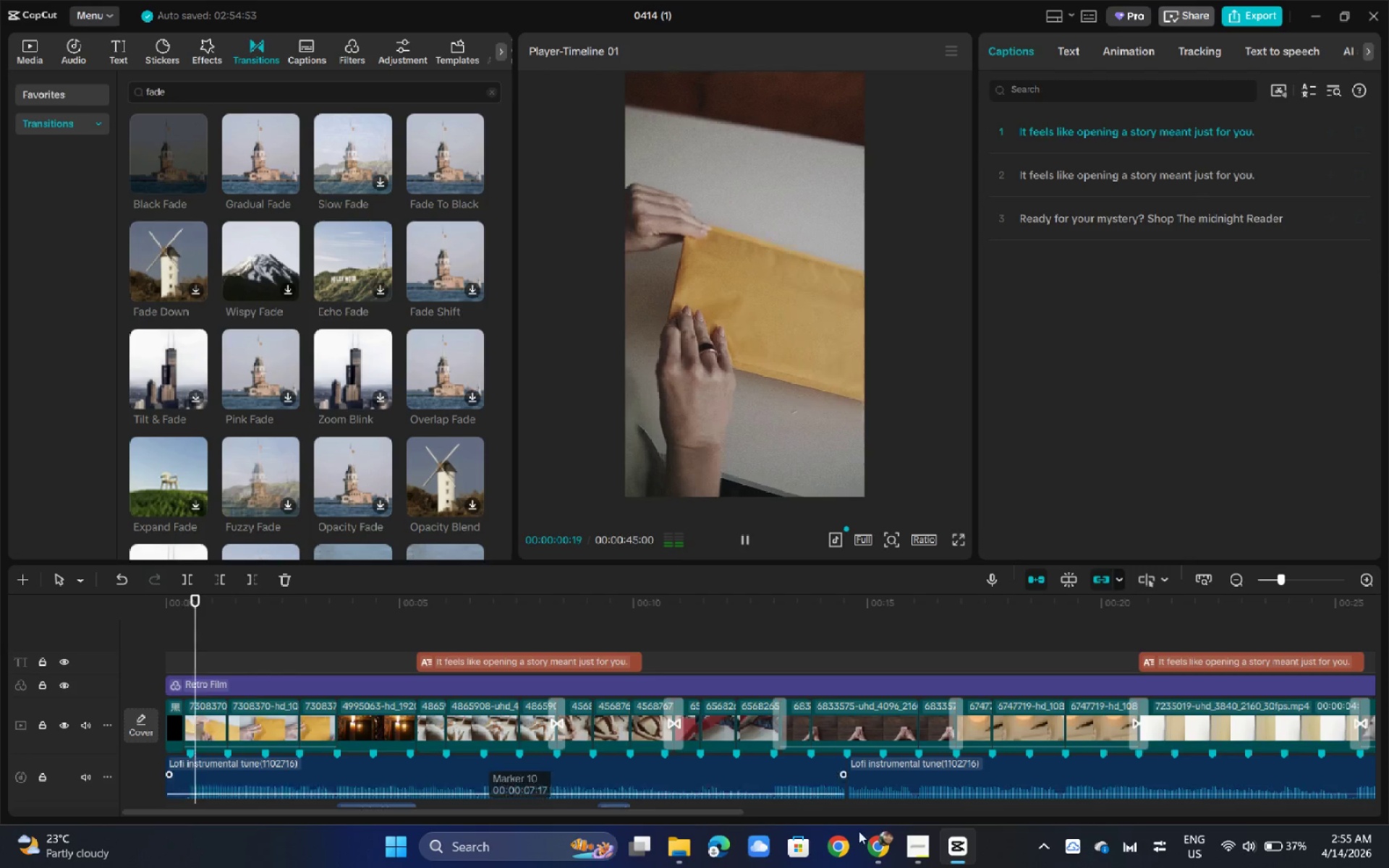 
key(Space)